 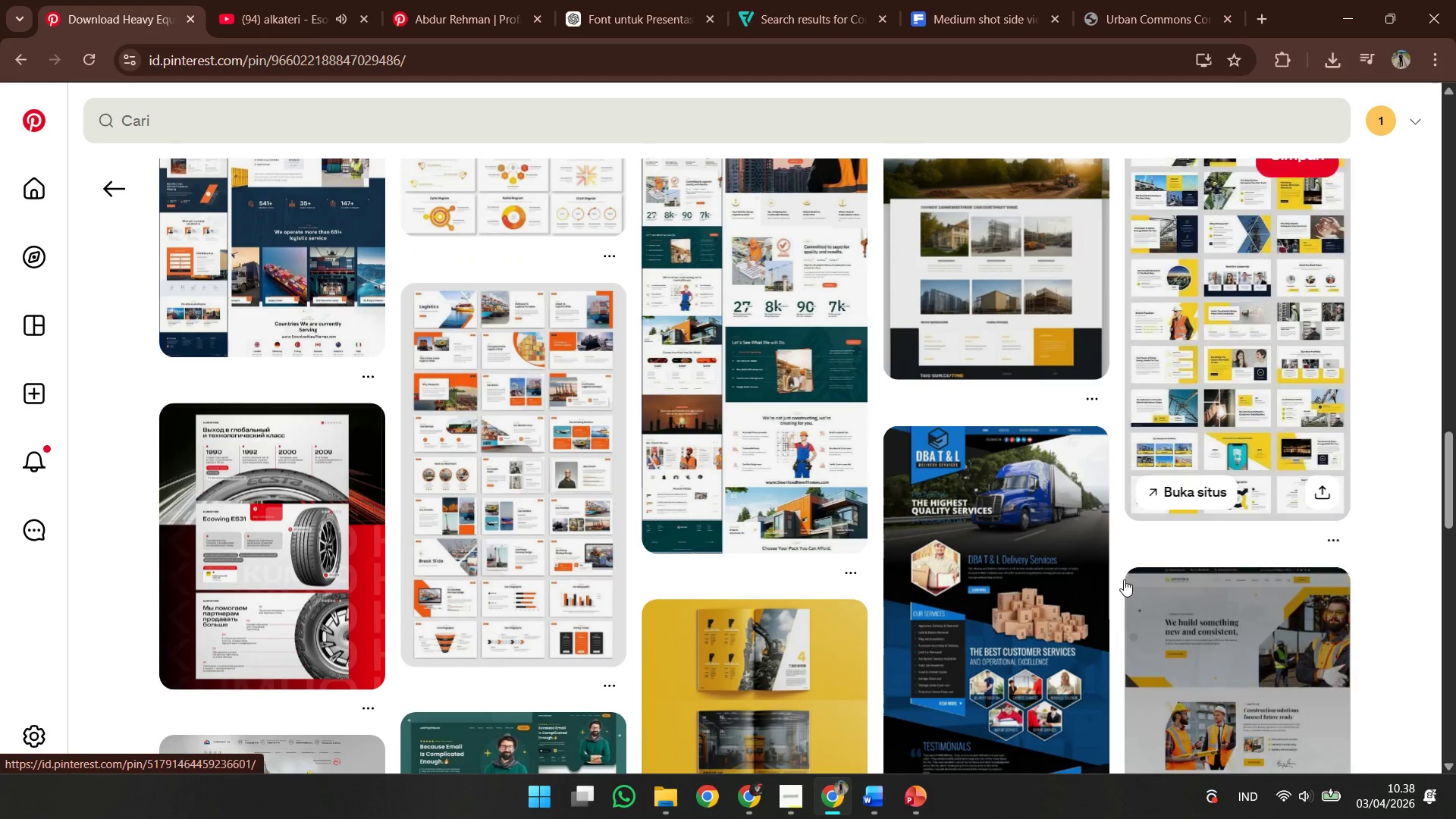 
left_click([1341, 2])
 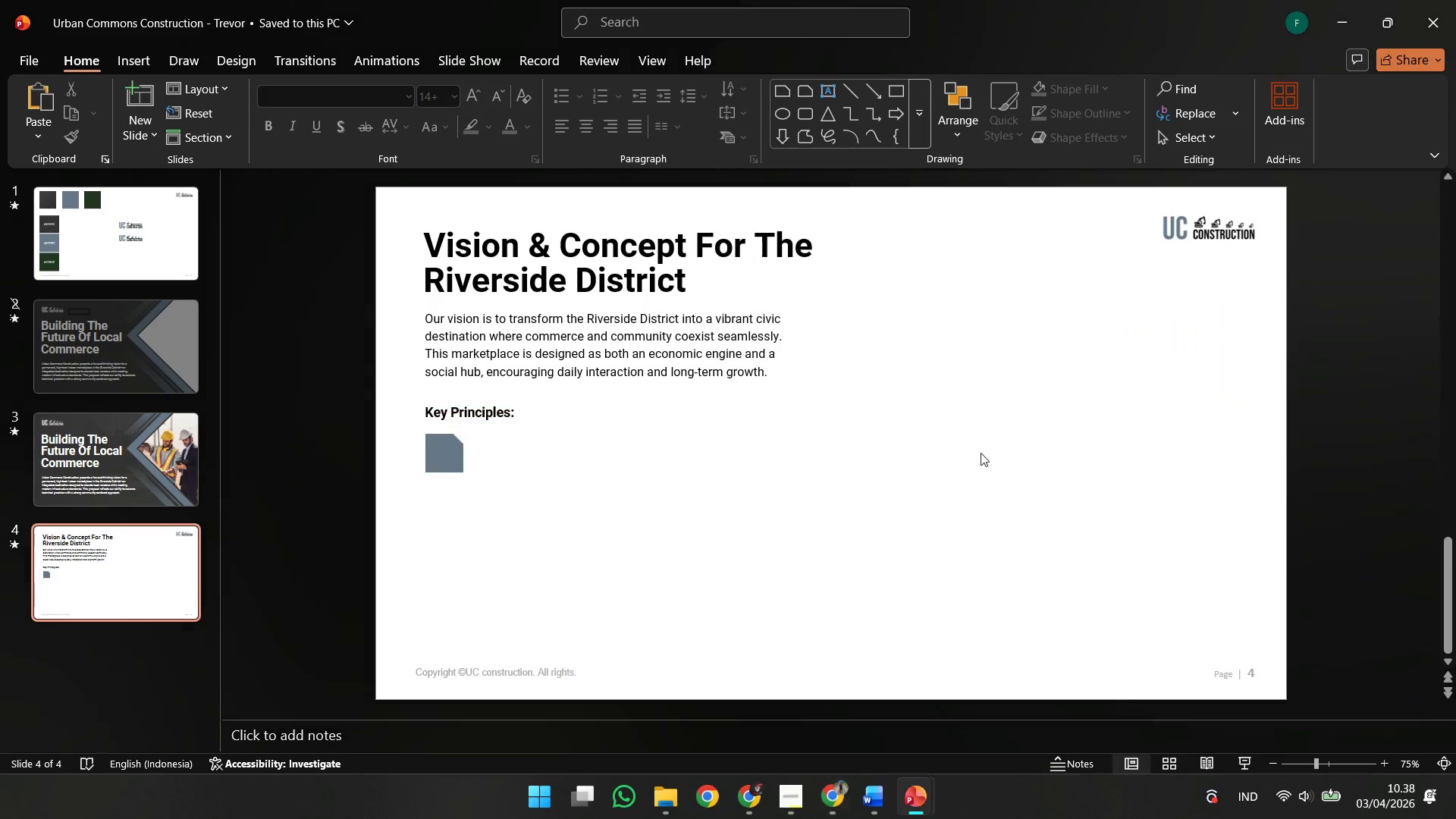 
left_click([896, 512])
 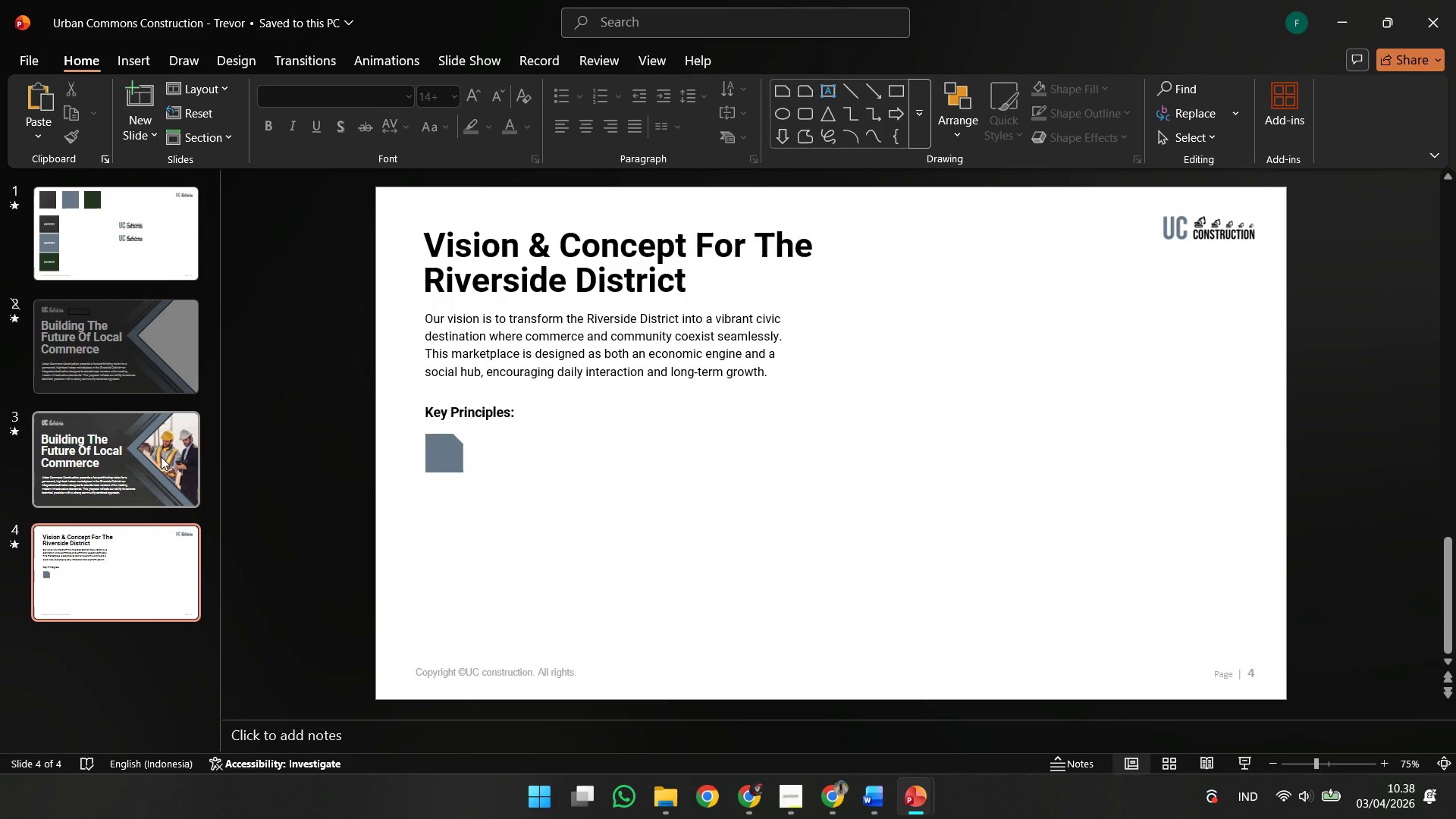 
left_click([159, 457])
 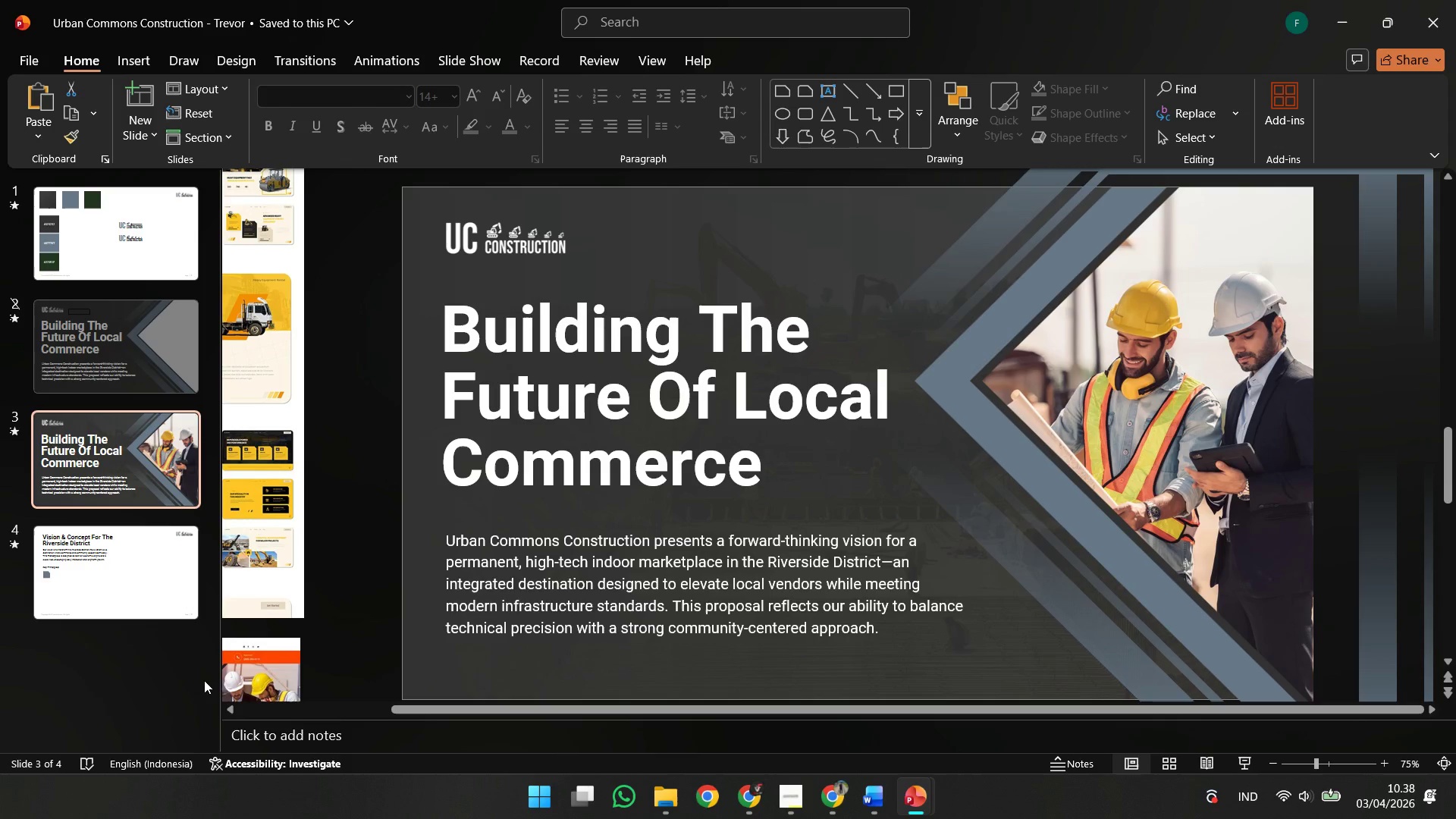 
left_click([182, 585])
 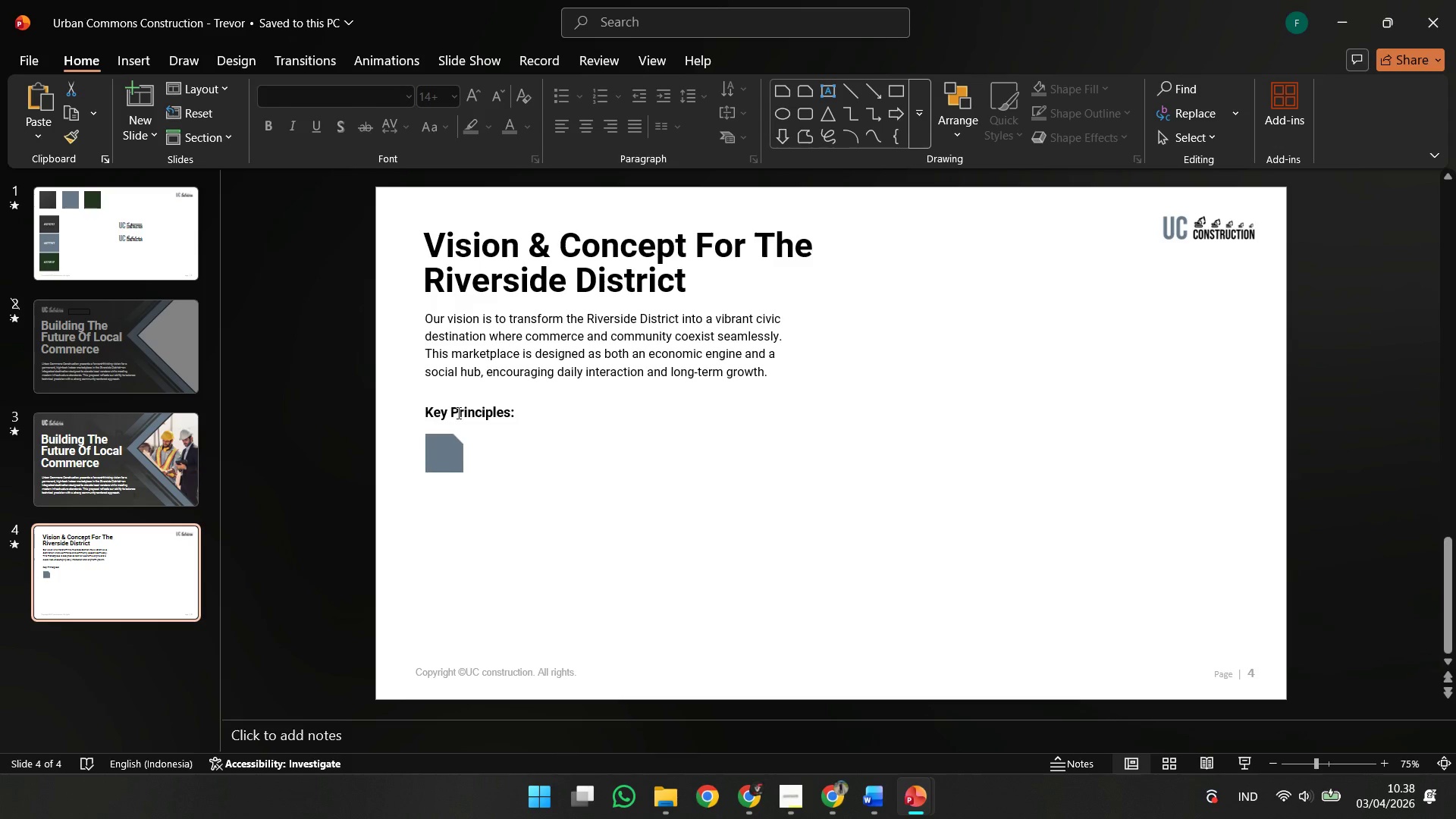 
left_click([465, 398])
 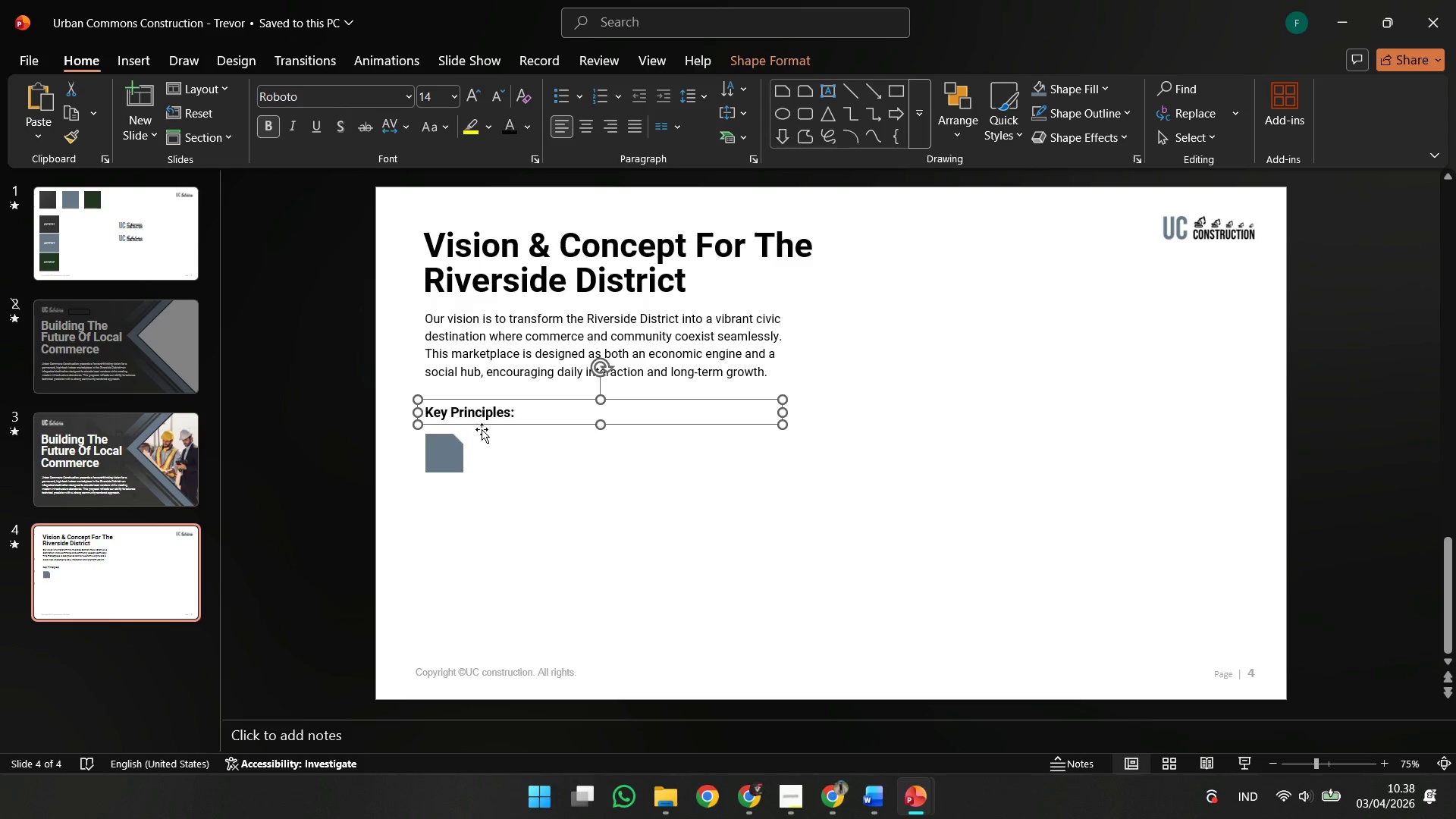 
left_click([537, 453])
 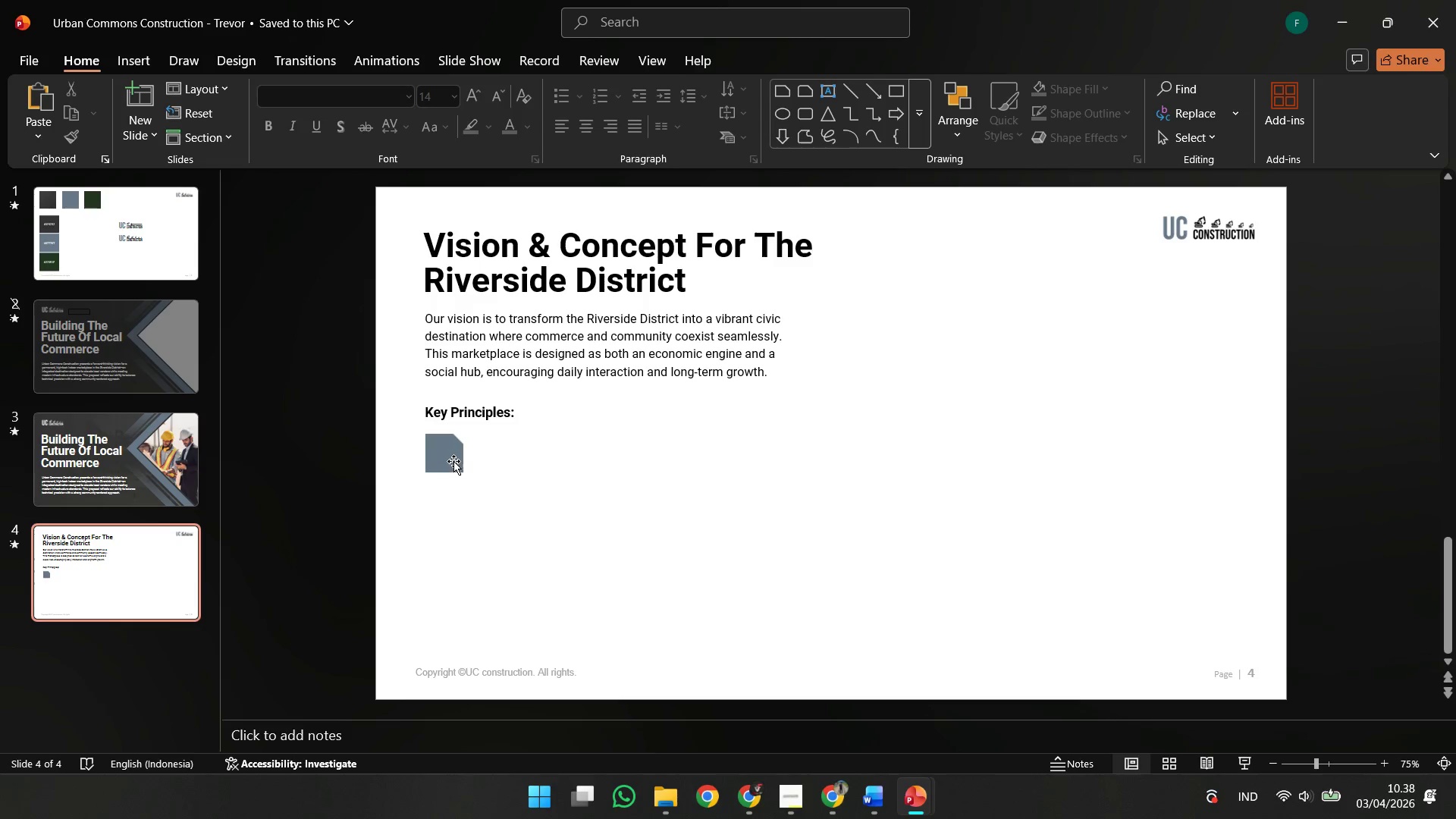 
left_click([453, 460])
 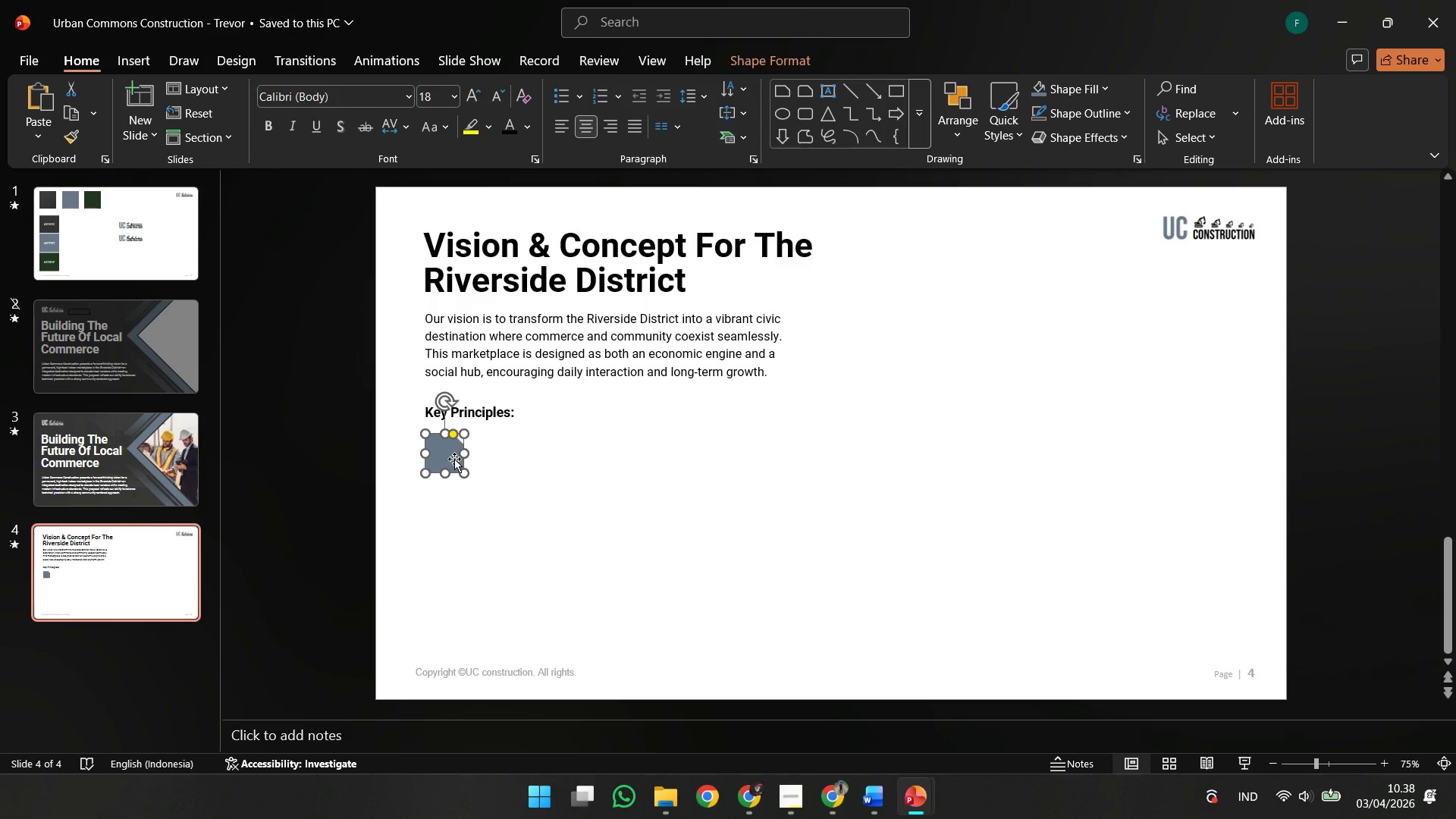 
hold_key(key=ControlLeft, duration=10.16)
scroll: coordinate [282, 408], scroll_direction: up, amount: 5.0
 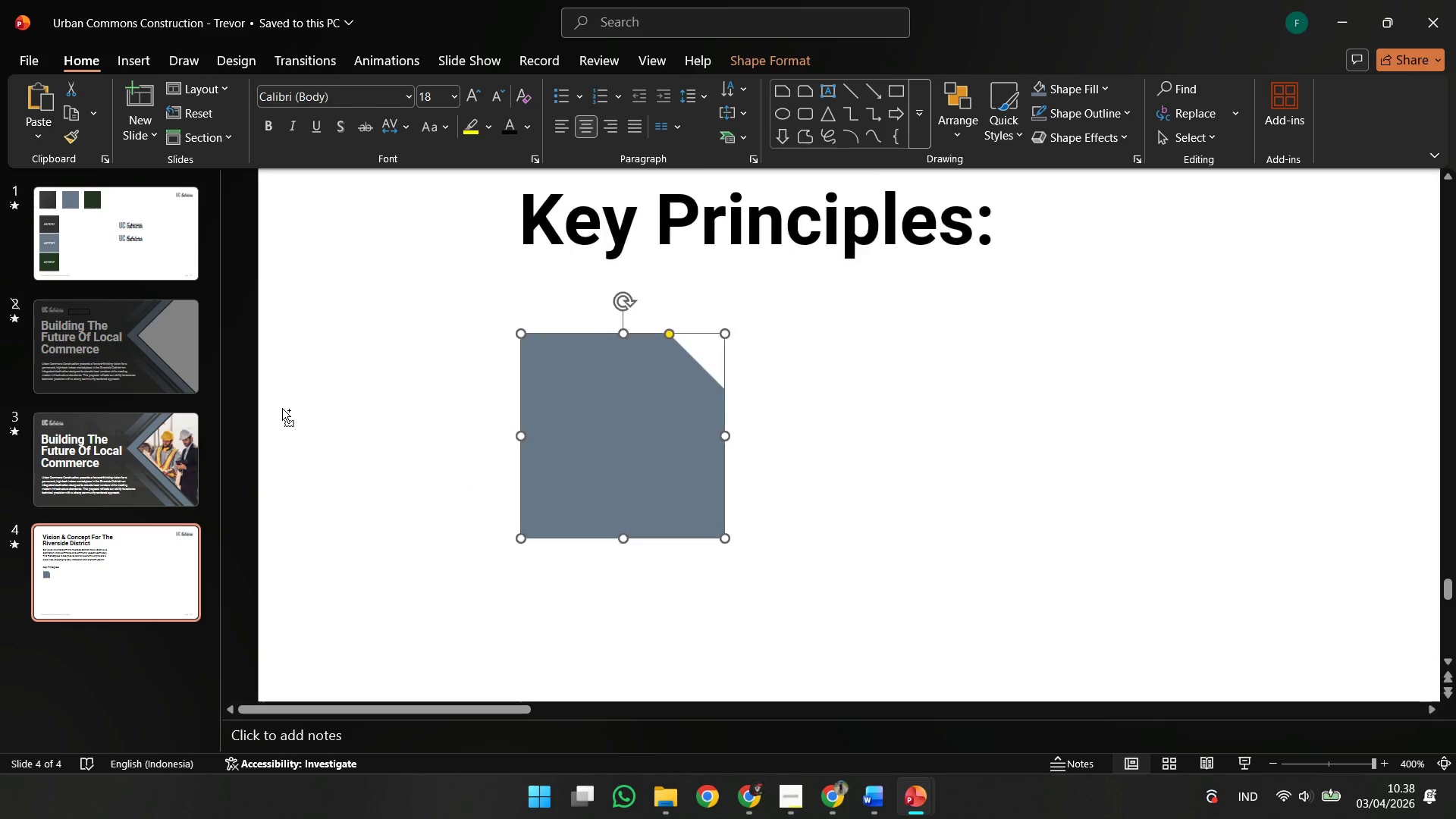 
hold_key(key=ShiftLeft, duration=4.3)
left_click_drag(start_coordinate=[666, 333], to_coordinate=[658, 334])
 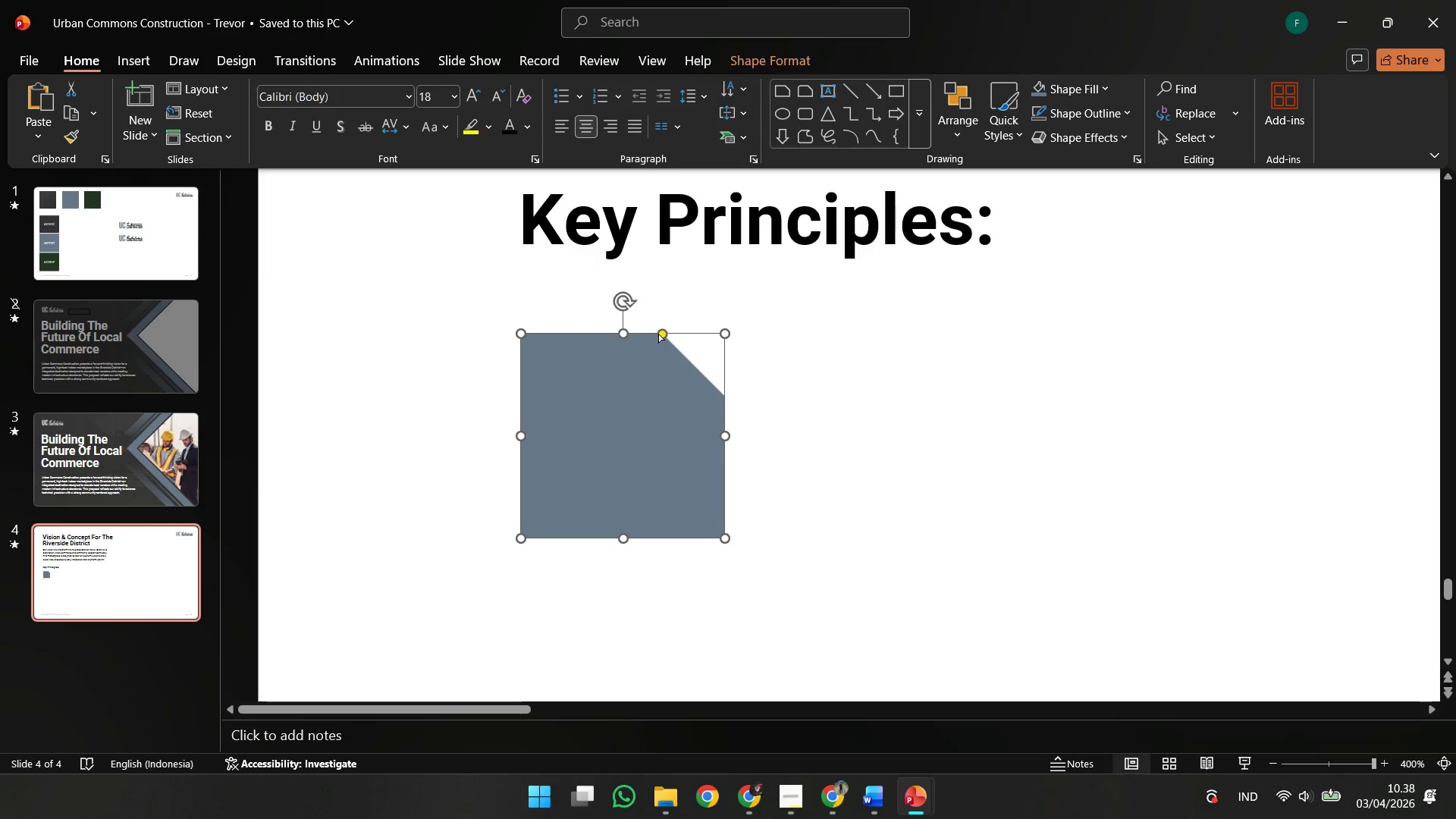 
hold_key(key=ControlLeft, duration=6.5)
scroll: coordinate [658, 334], scroll_direction: down, amount: 1.0
 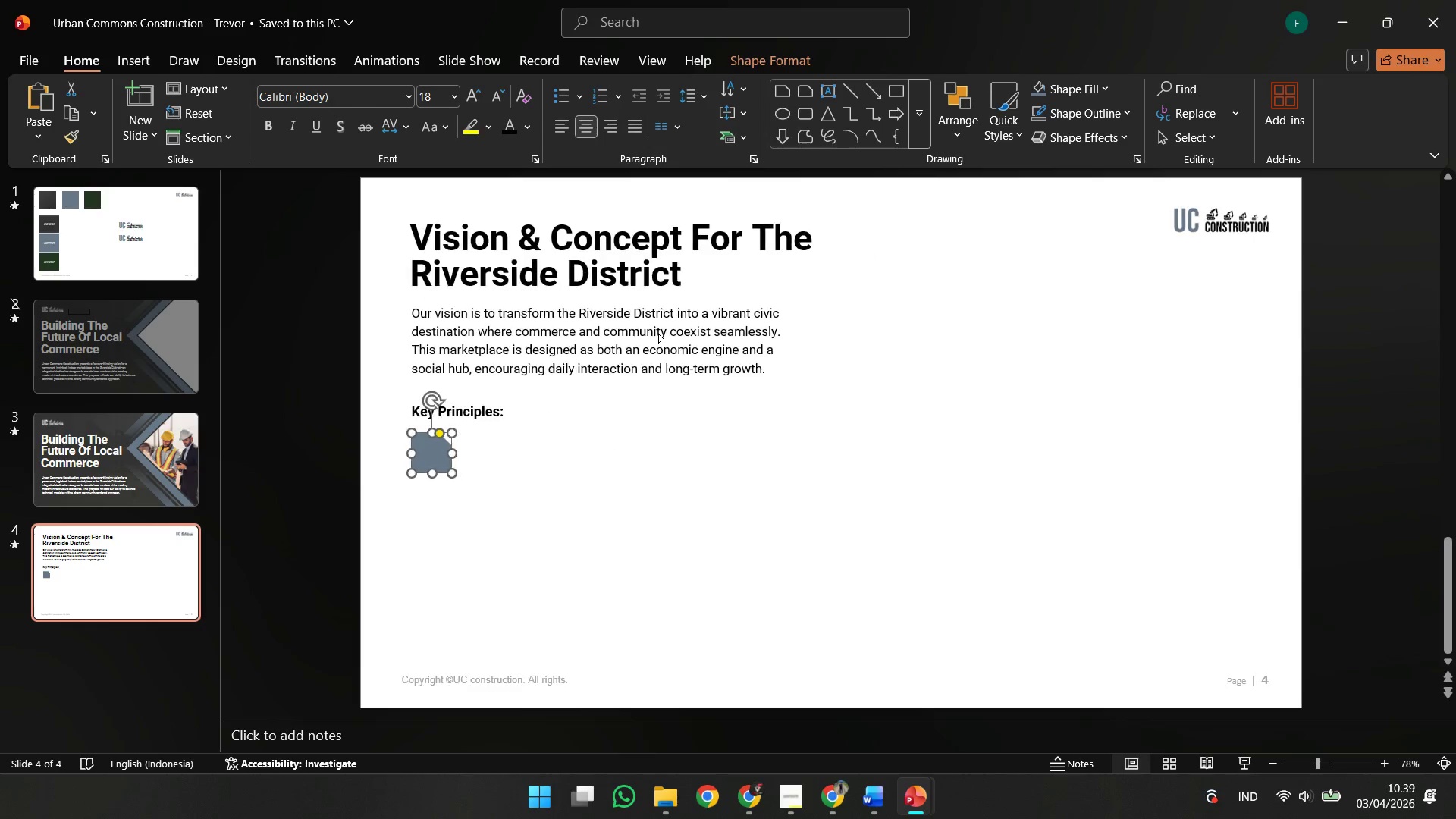 
left_click([670, 466])
 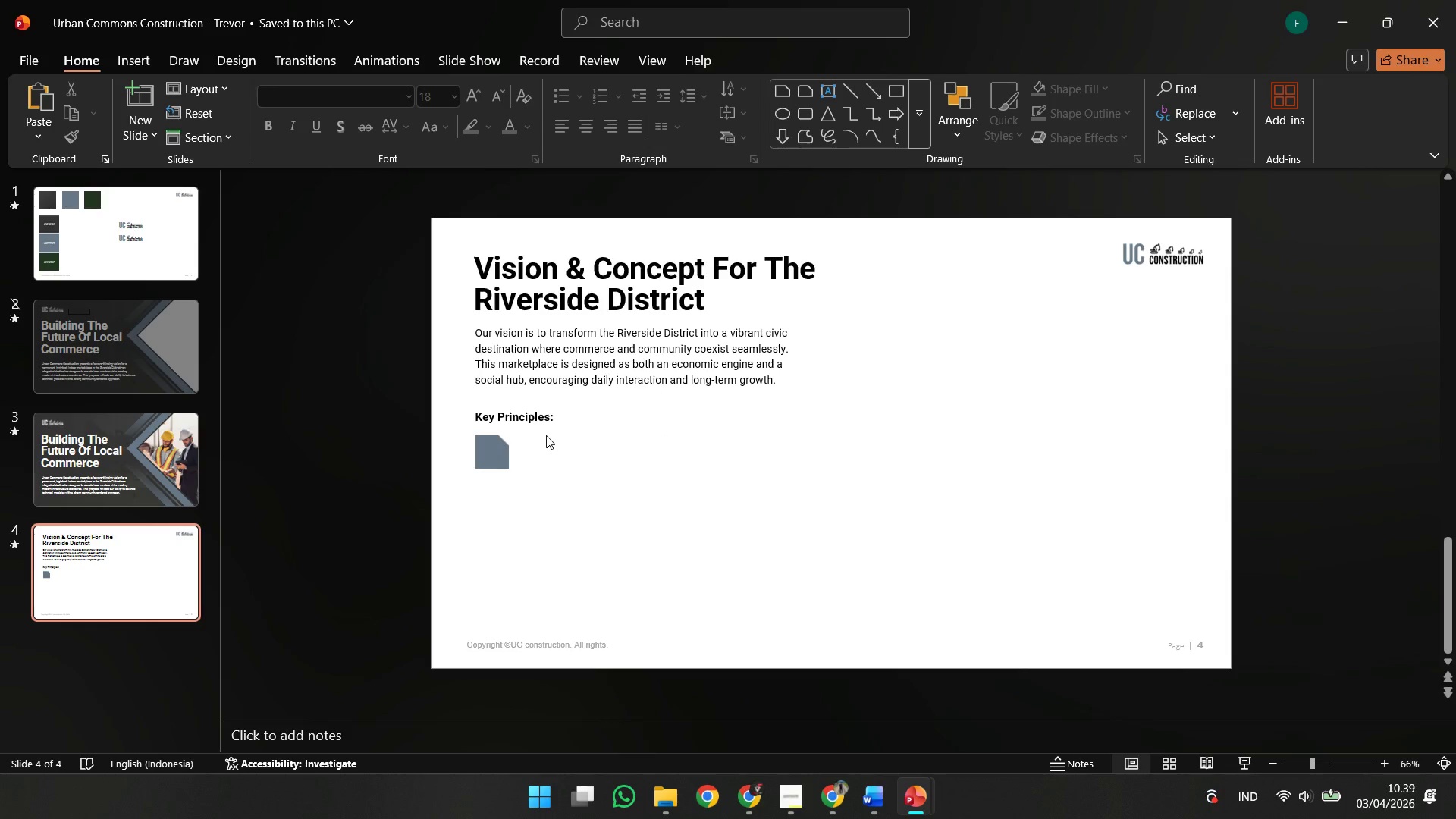 
scroll: coordinate [658, 428], scroll_direction: down, amount: 1.0
 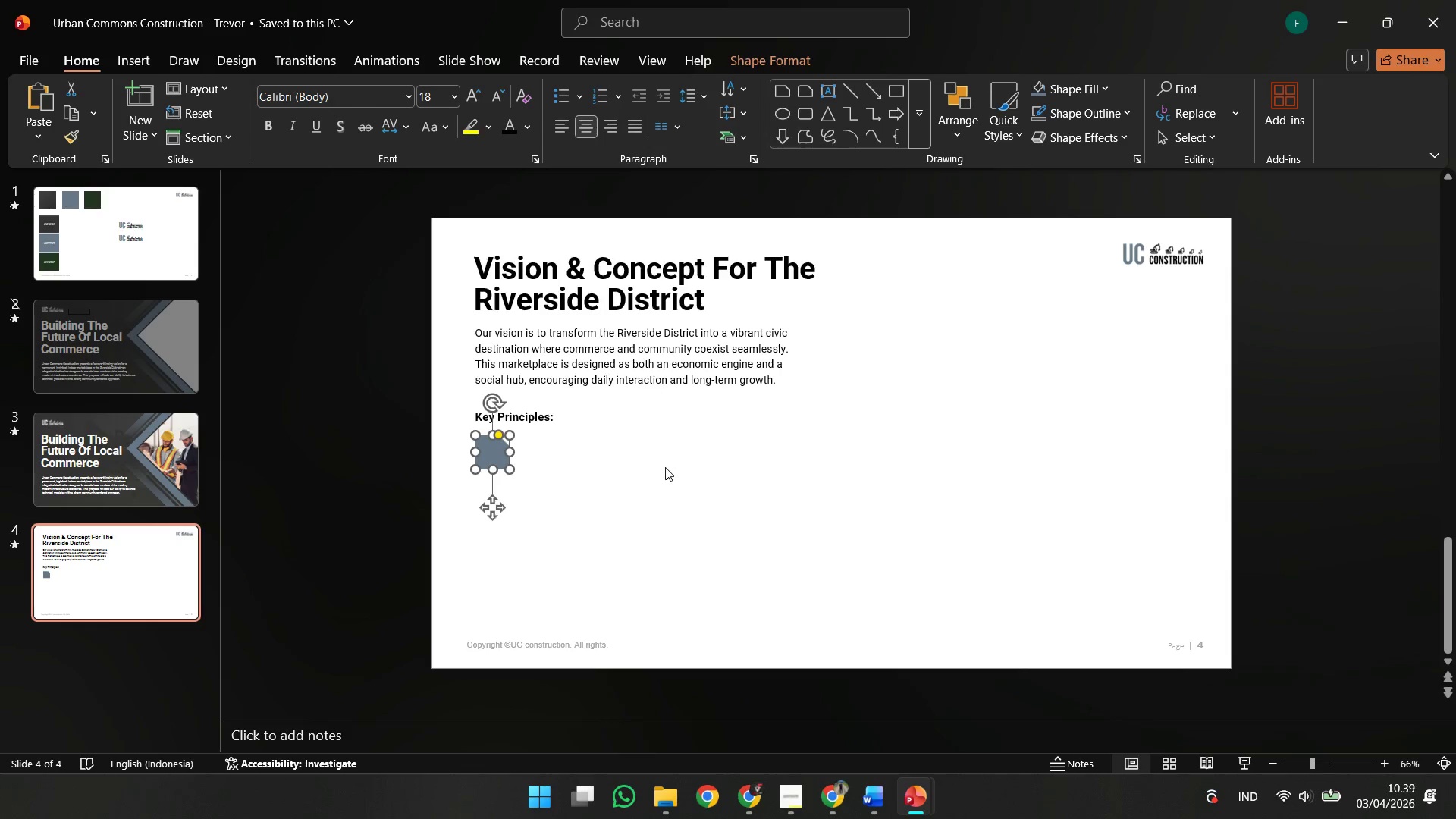 
double_click([543, 430])
 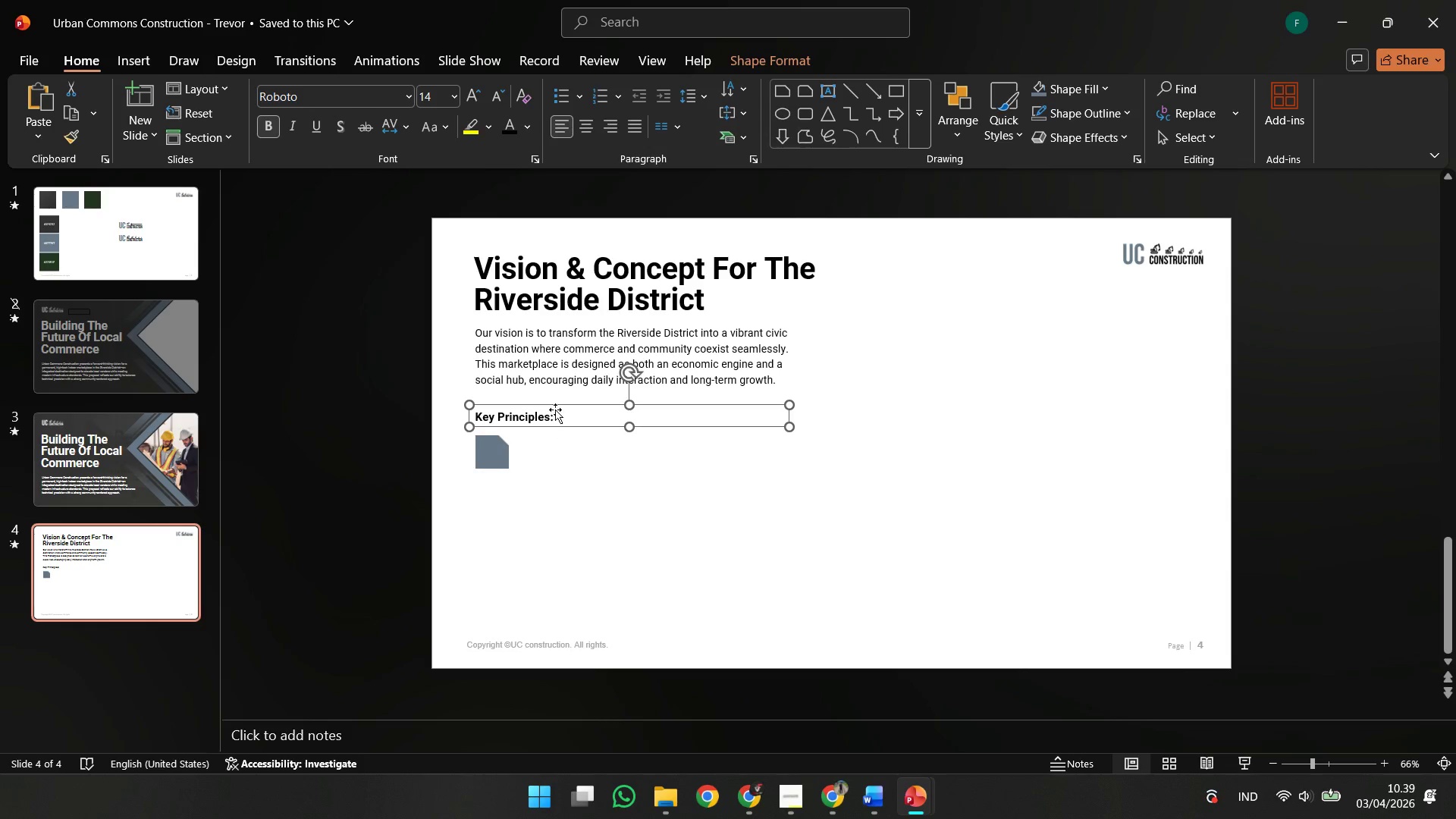 
hold_key(key=ShiftLeft, duration=0.94)
left_click([567, 389])
 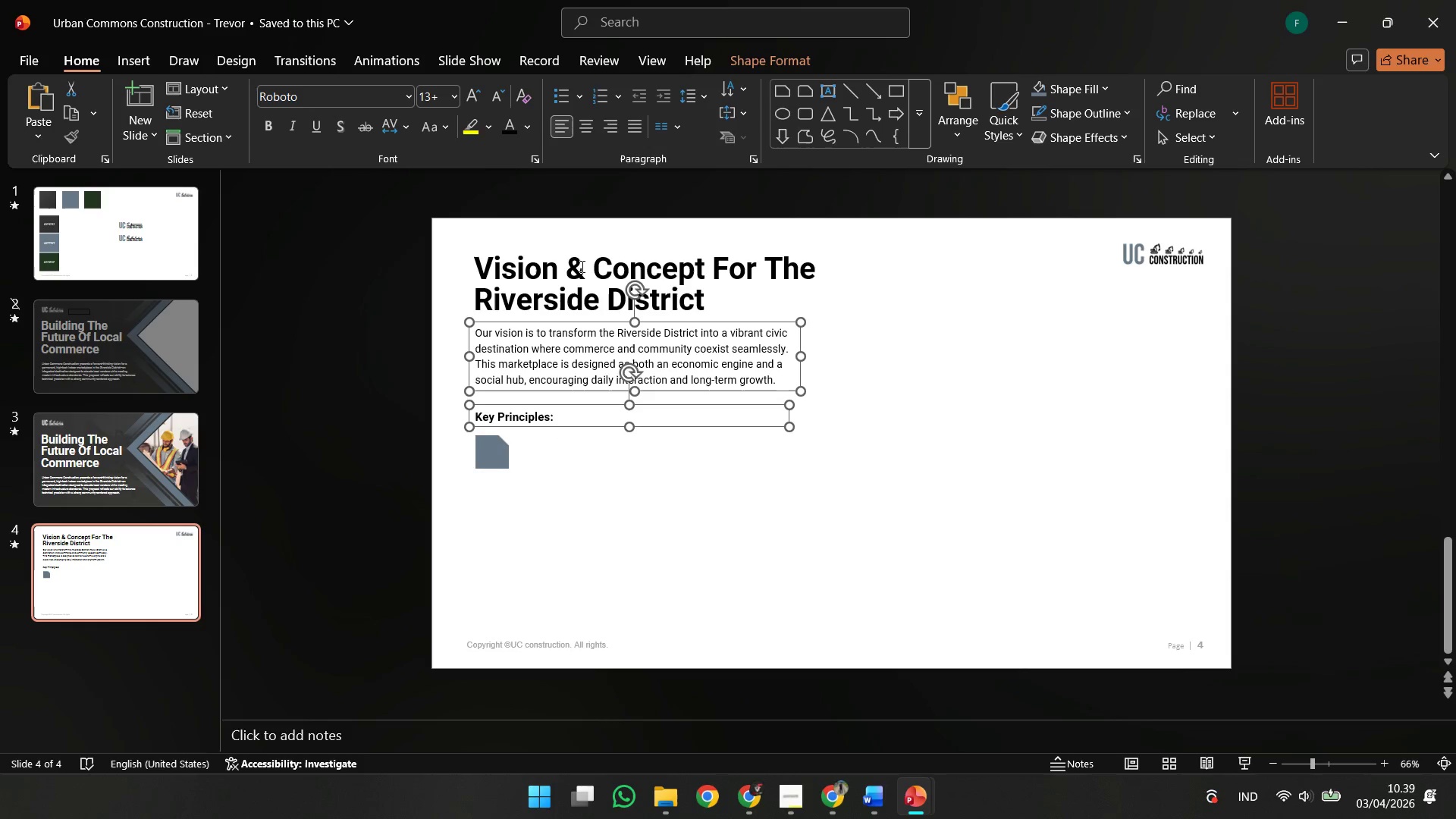 
left_click([581, 266])
 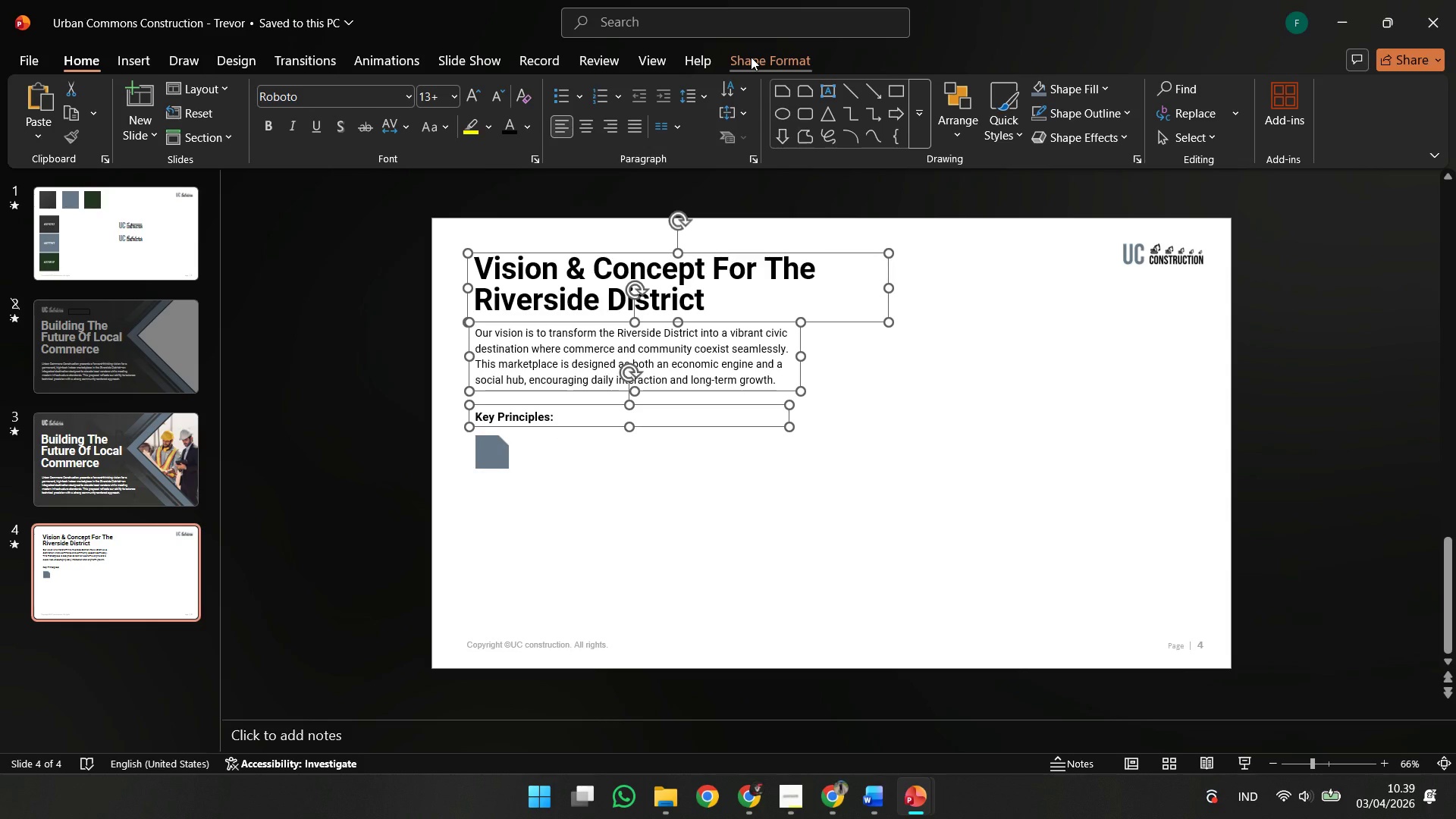 
left_click([751, 57])
 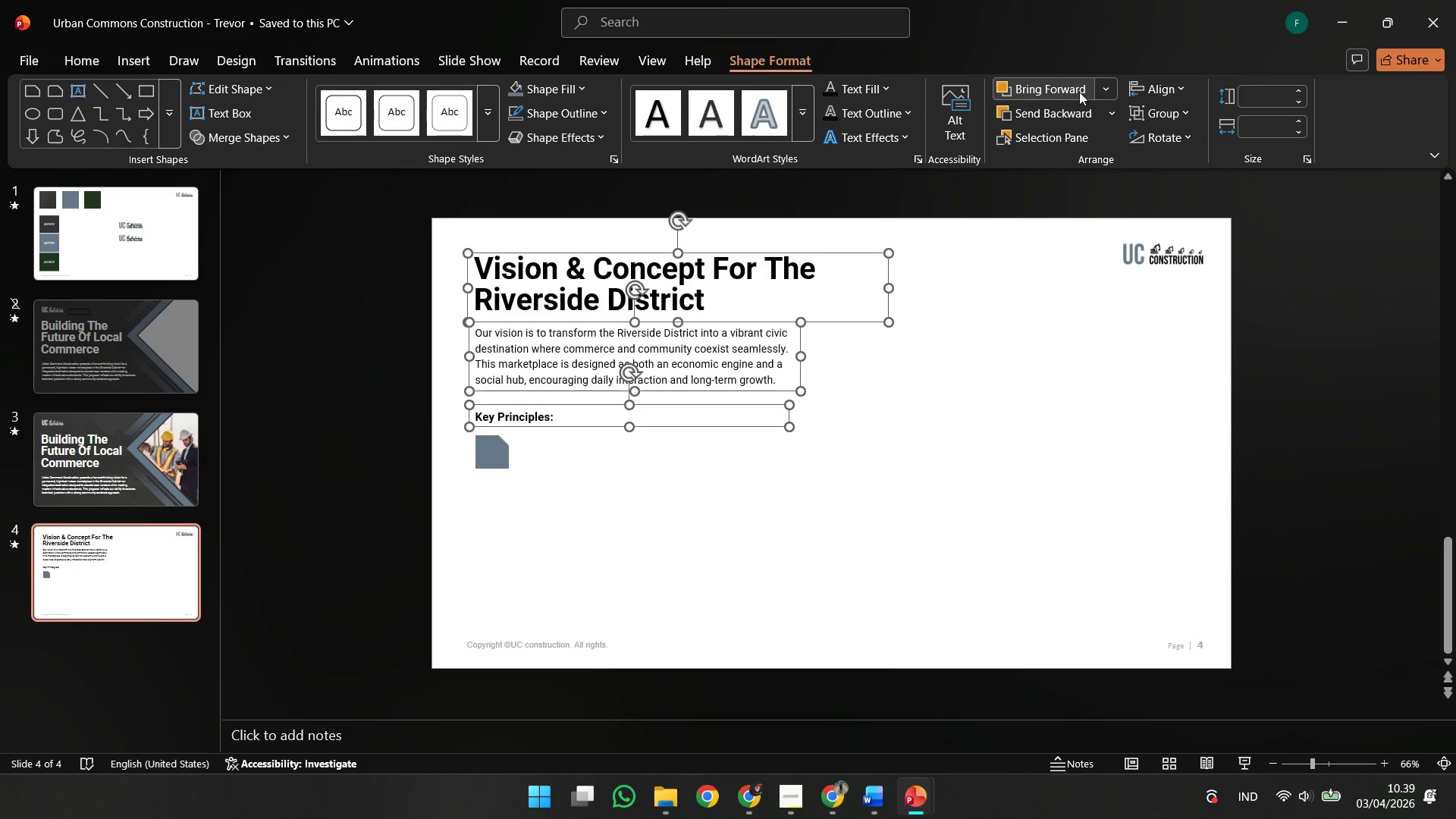 
left_click([1134, 91])
 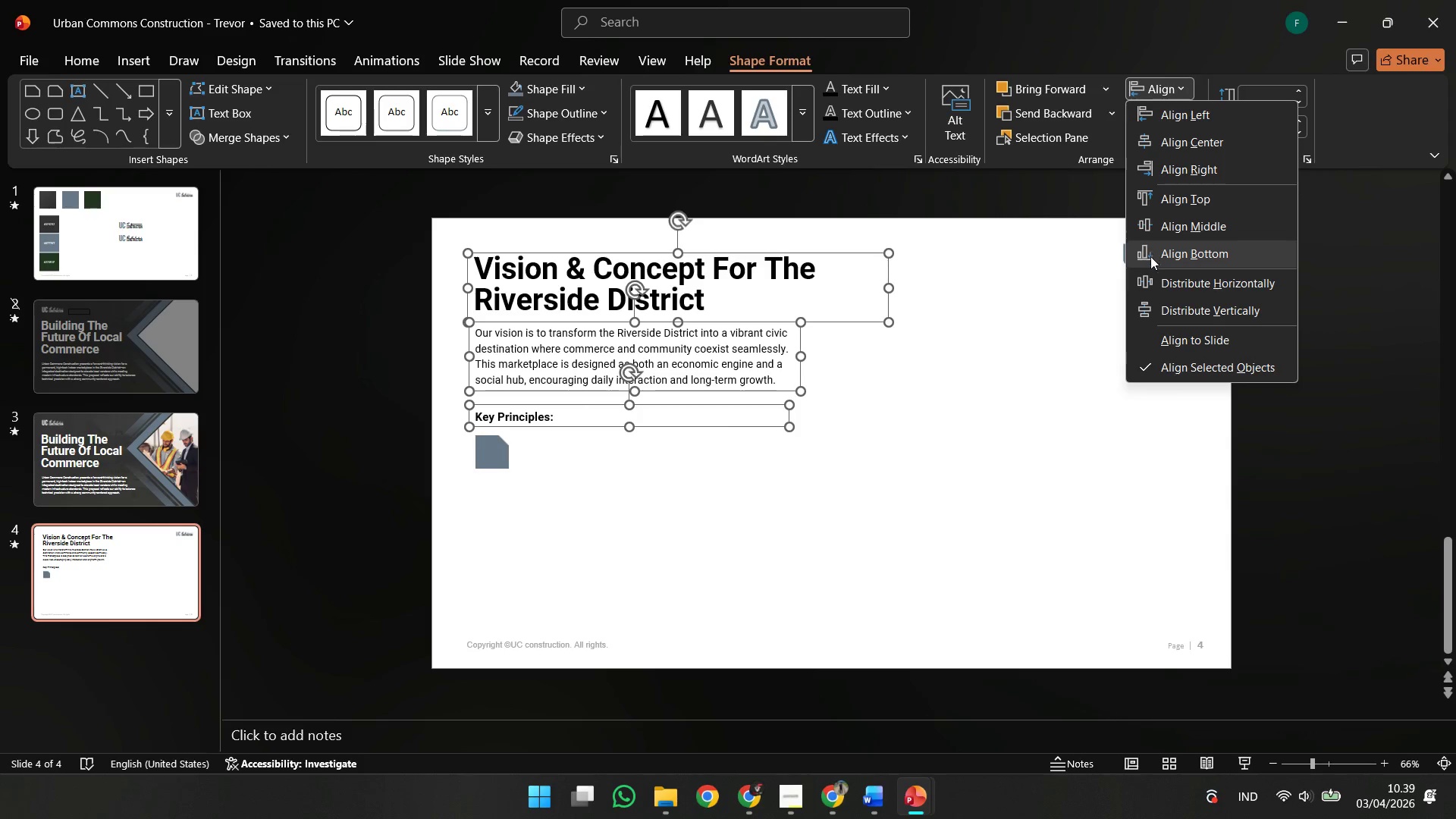 
left_click([1150, 306])
 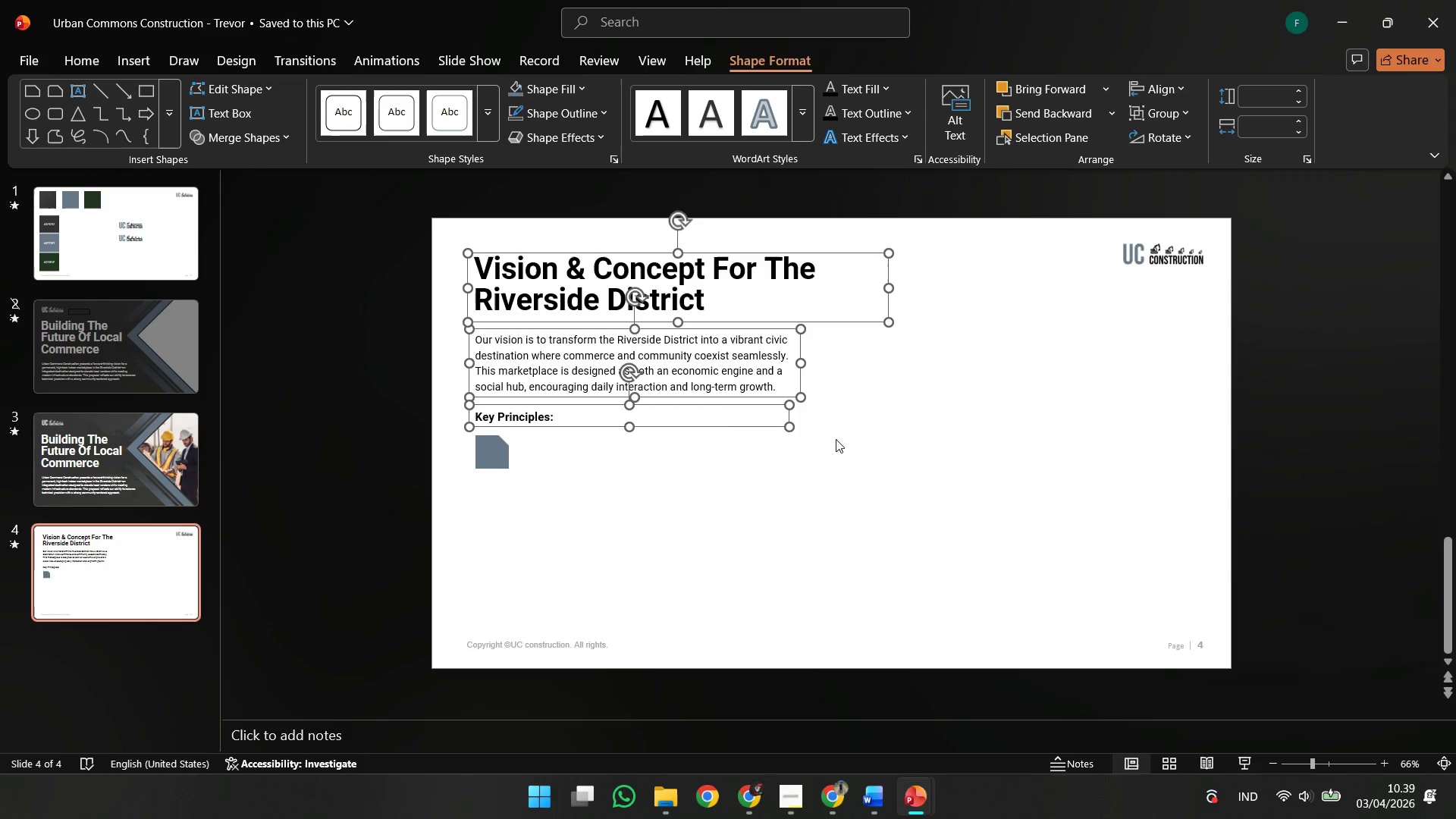 
left_click([745, 443])
 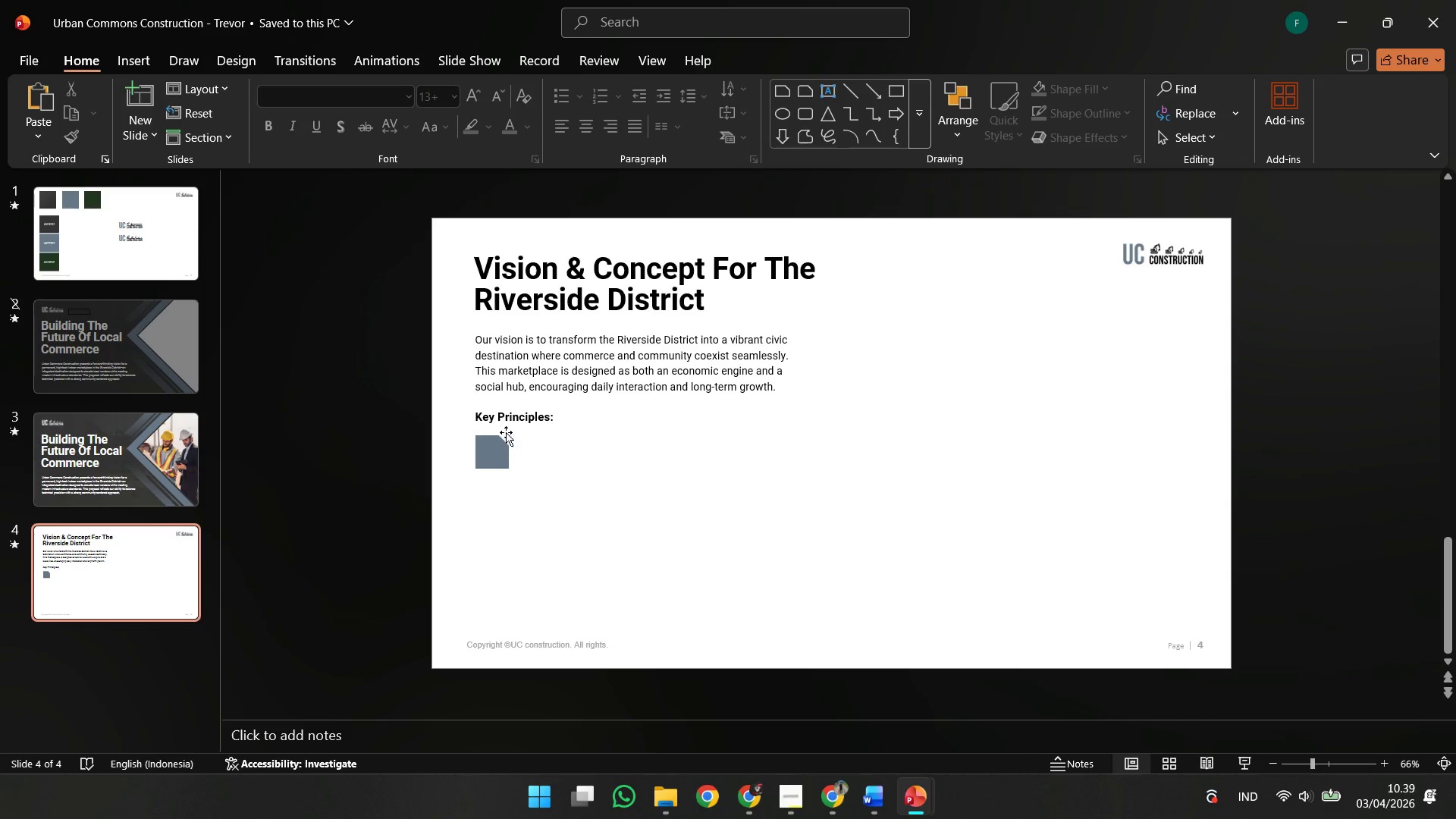 
left_click([497, 449])
 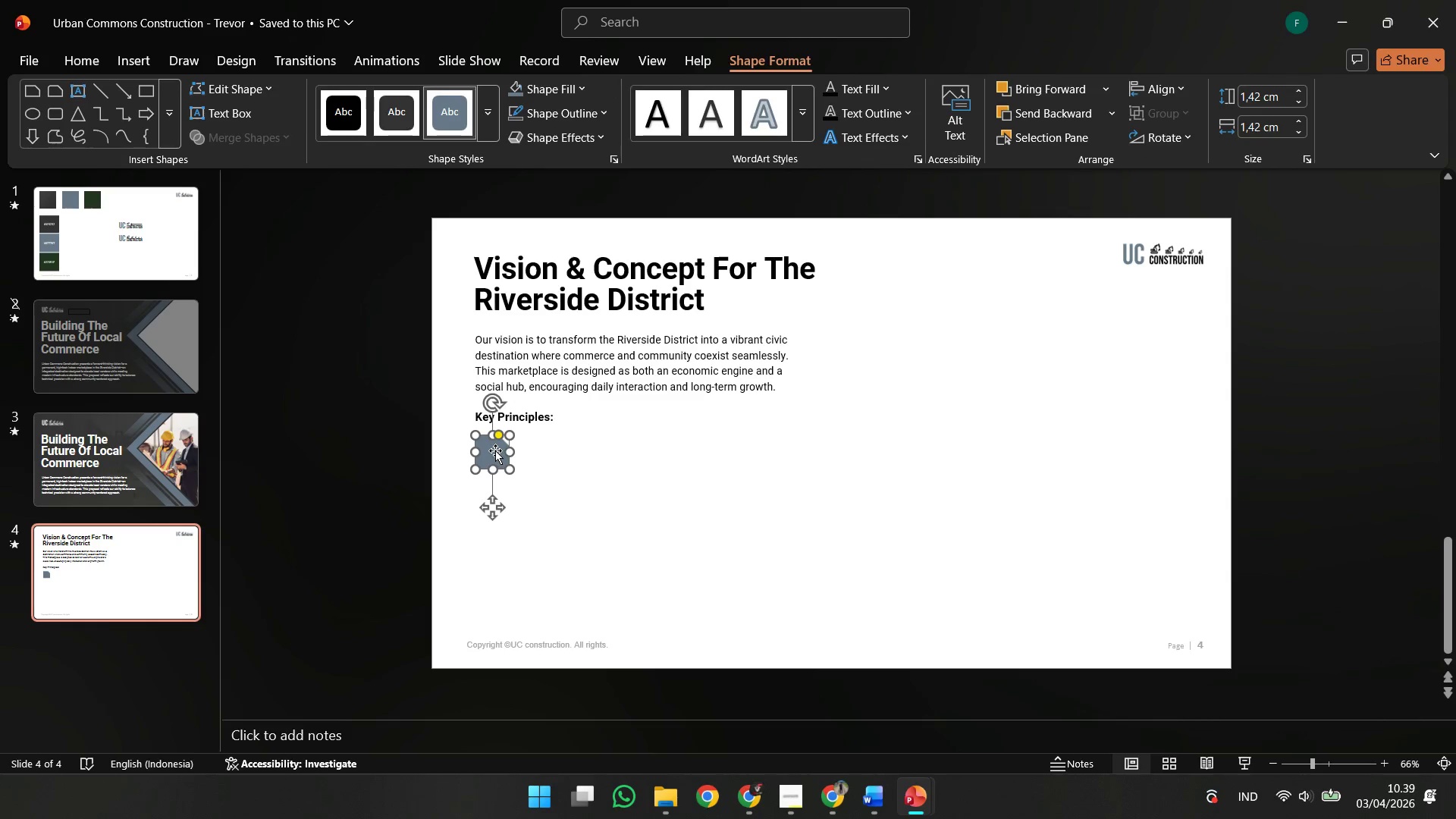 
hold_key(key=ControlLeft, duration=1.14)
 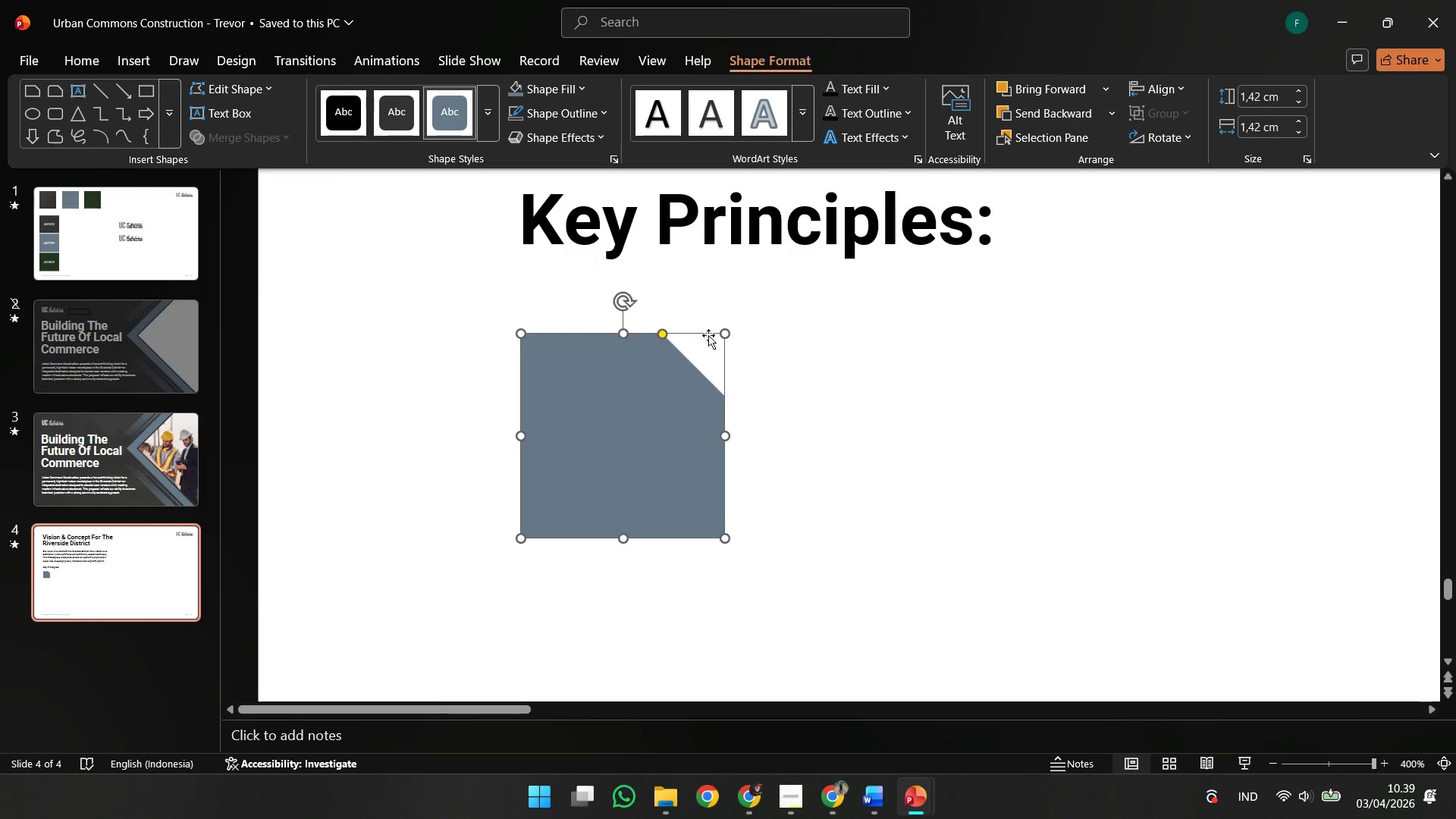 
key(Shift+ShiftLeft)
 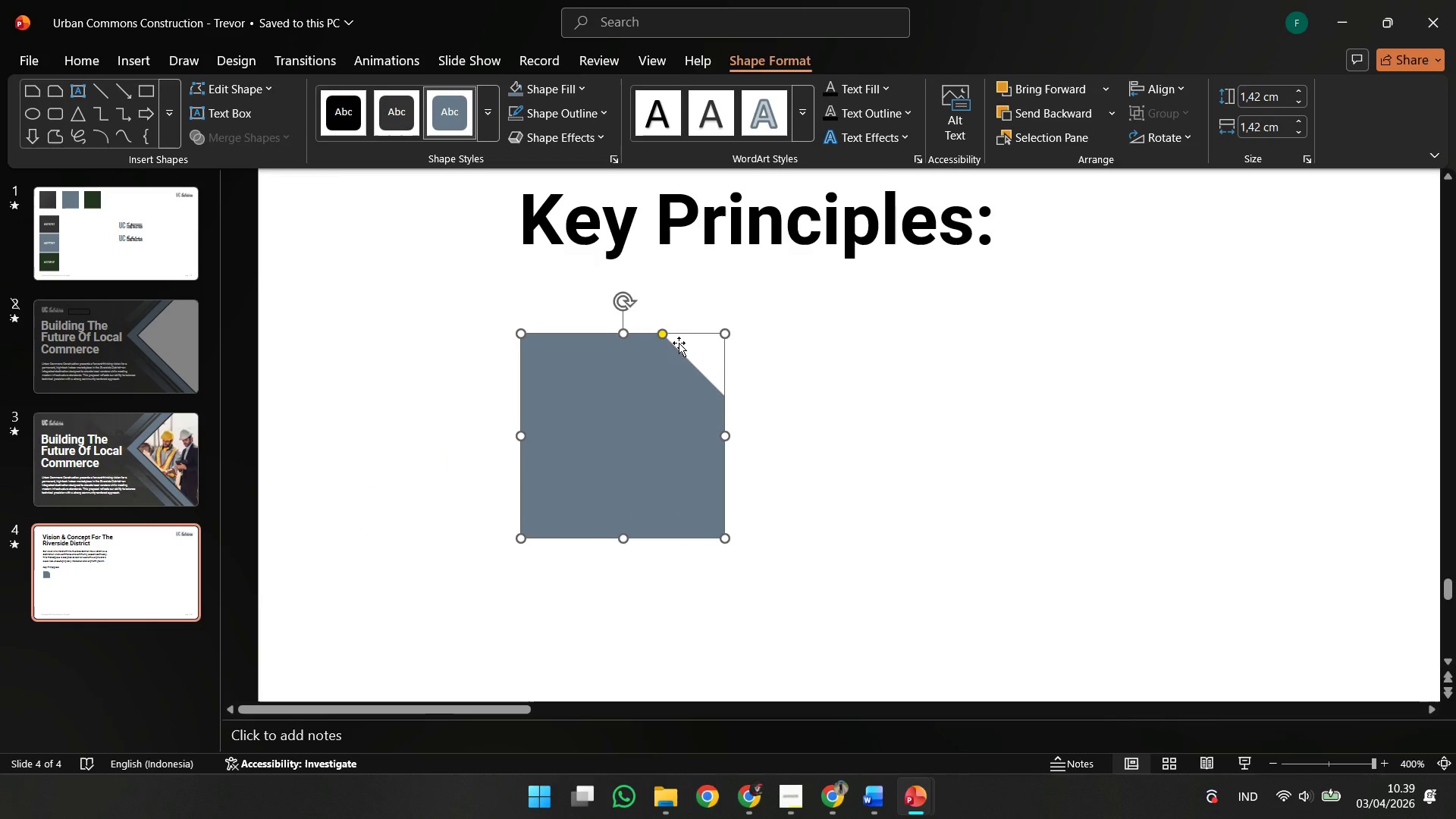 
scroll: coordinate [496, 450], scroll_direction: up, amount: 9.0
 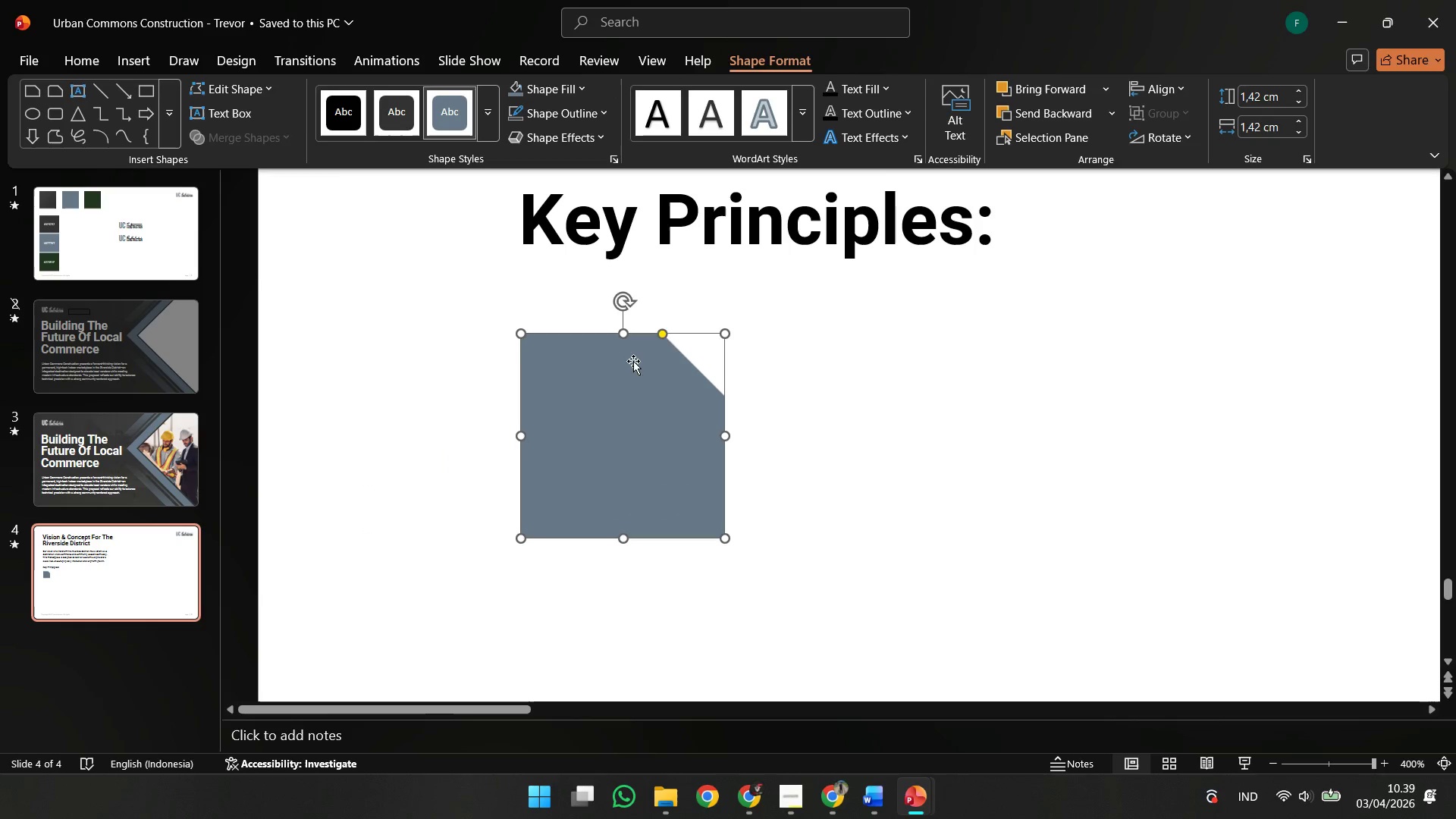 
hold_key(key=ShiftLeft, duration=1.69)
left_click_drag(start_coordinate=[723, 333], to_coordinate=[698, 347])
 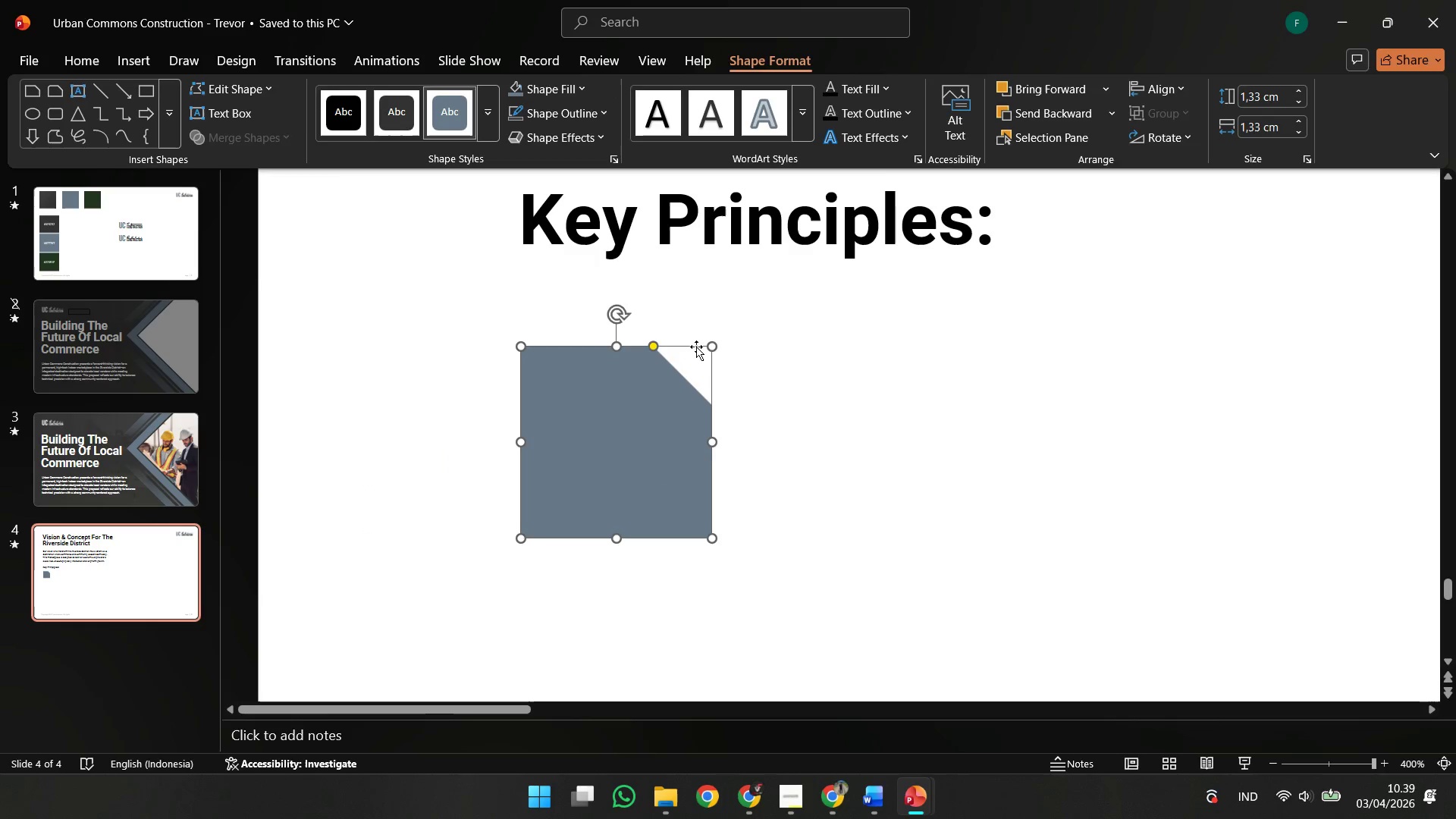 
hold_key(key=ControlLeft, duration=3.66)
scroll: coordinate [780, 609], scroll_direction: down, amount: 6.0
 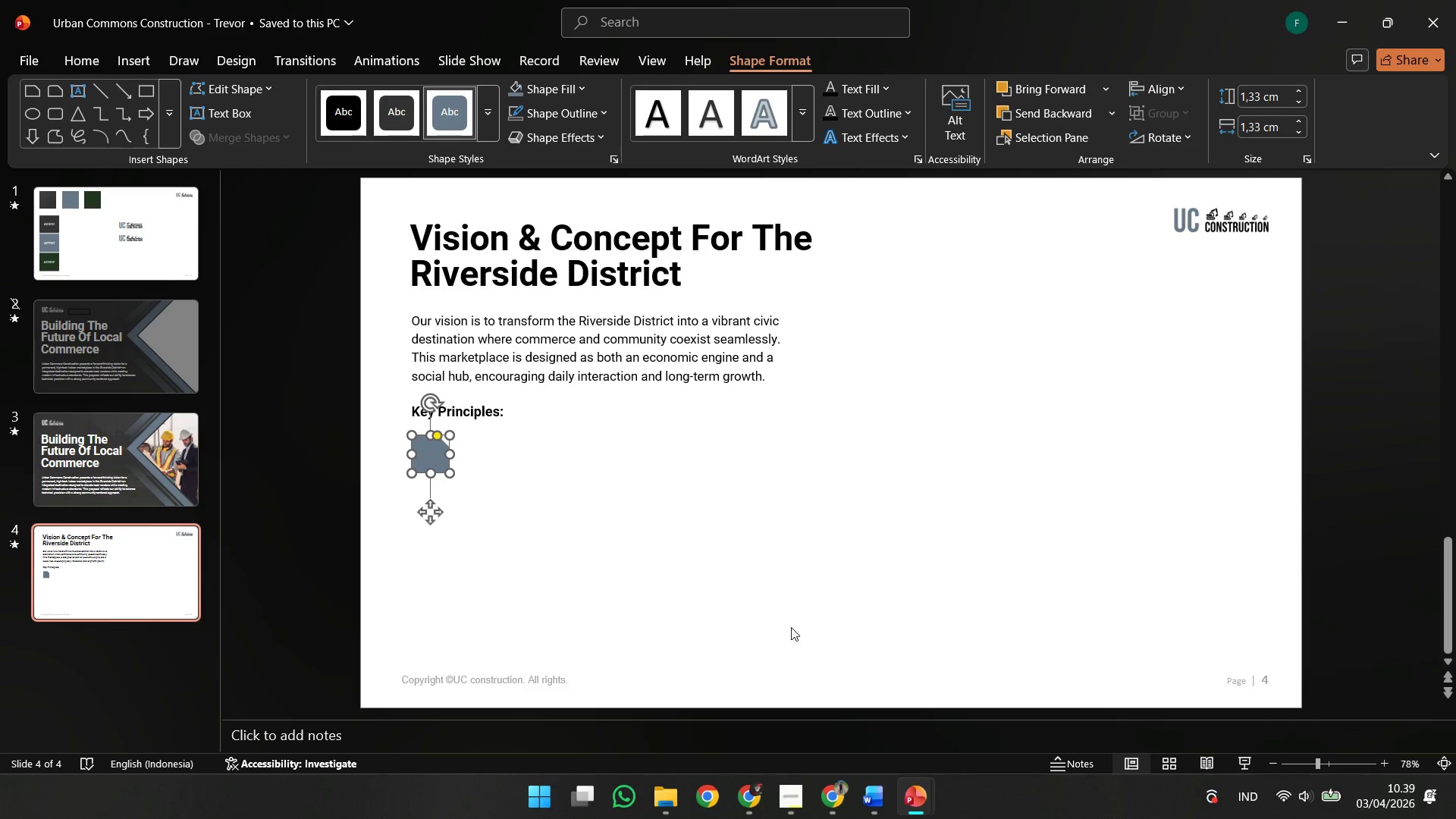 
mouse_move([822, 762])
 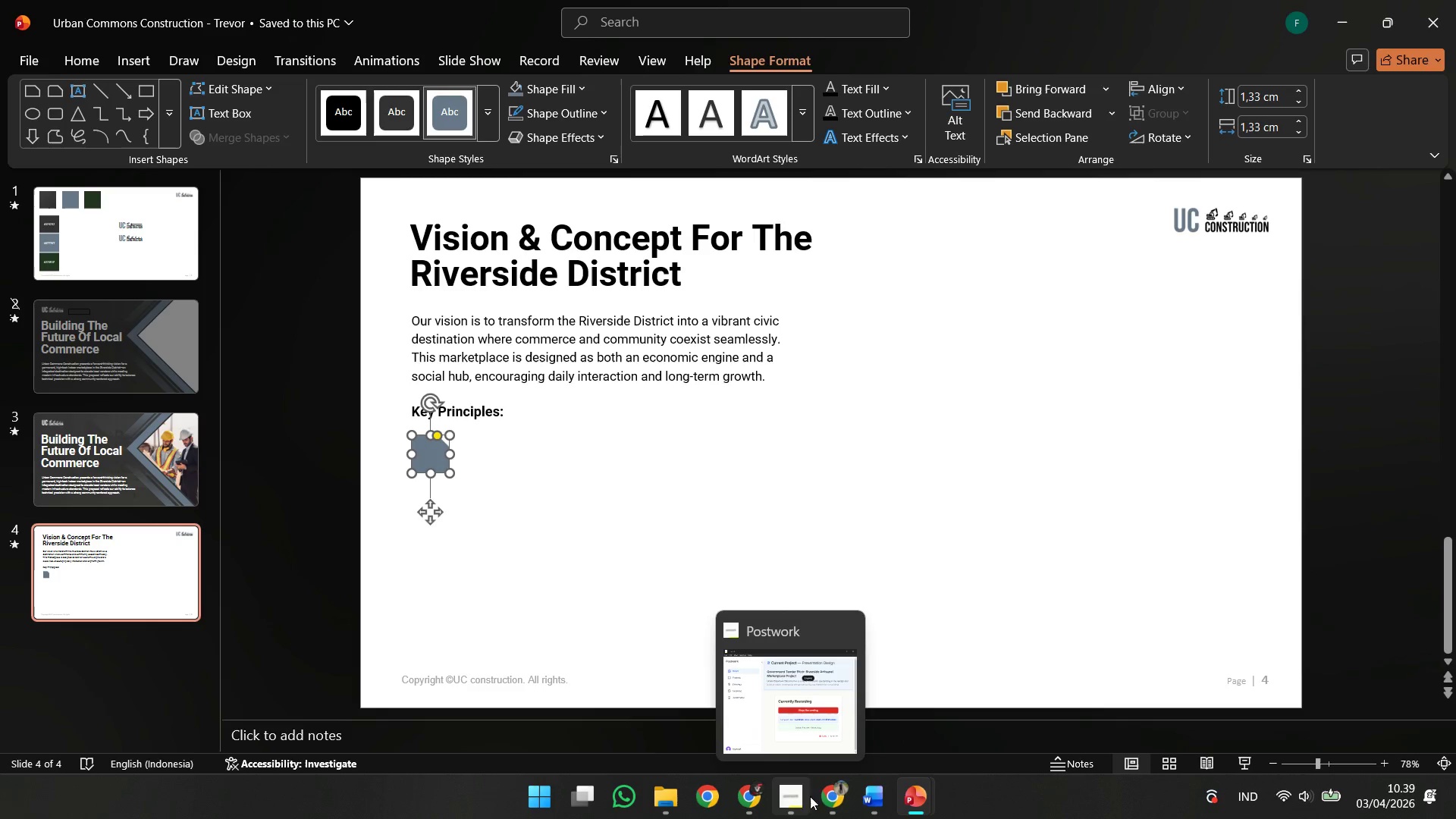 
left_click([177, 420])
 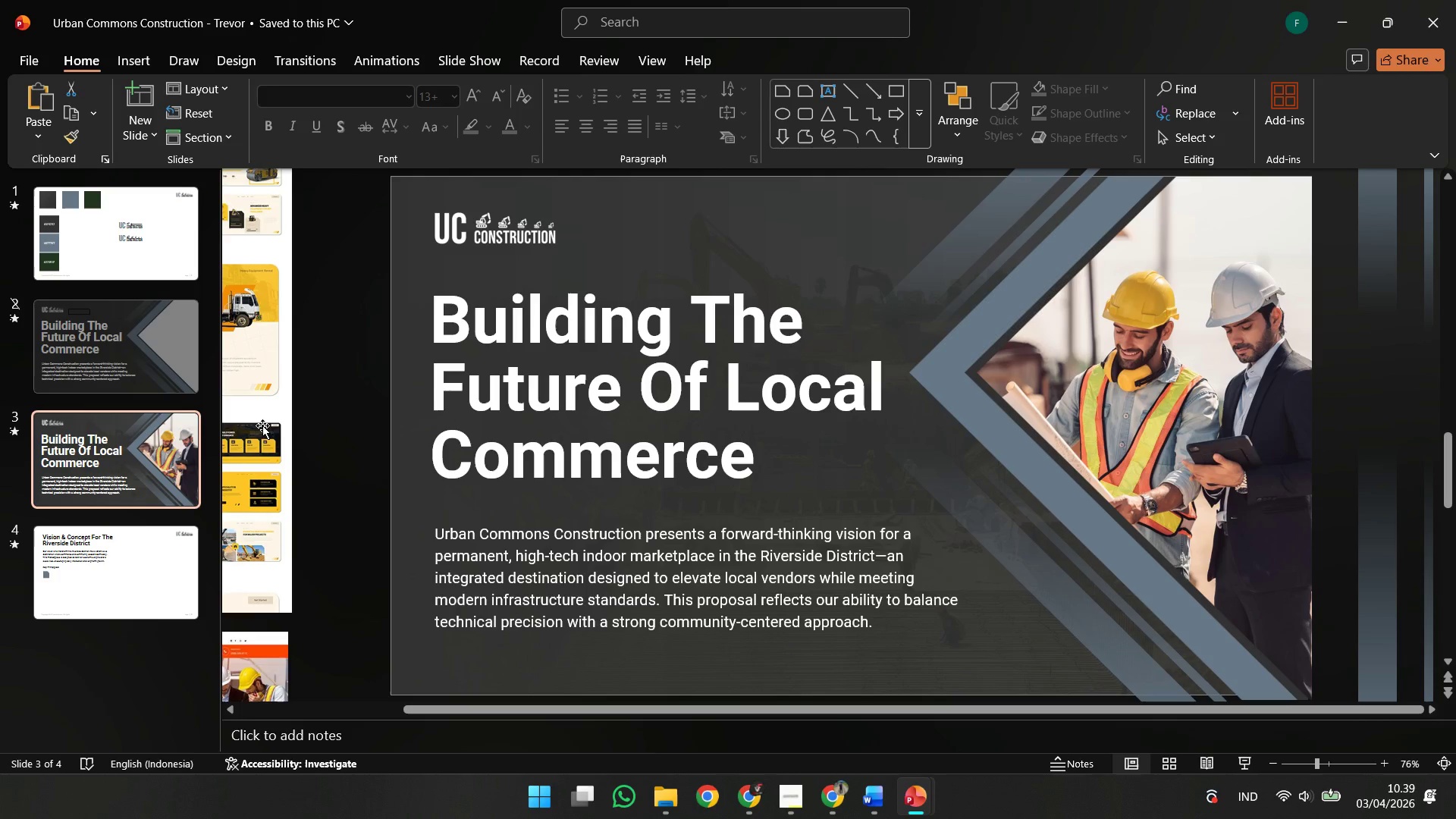 
left_click([262, 425])
 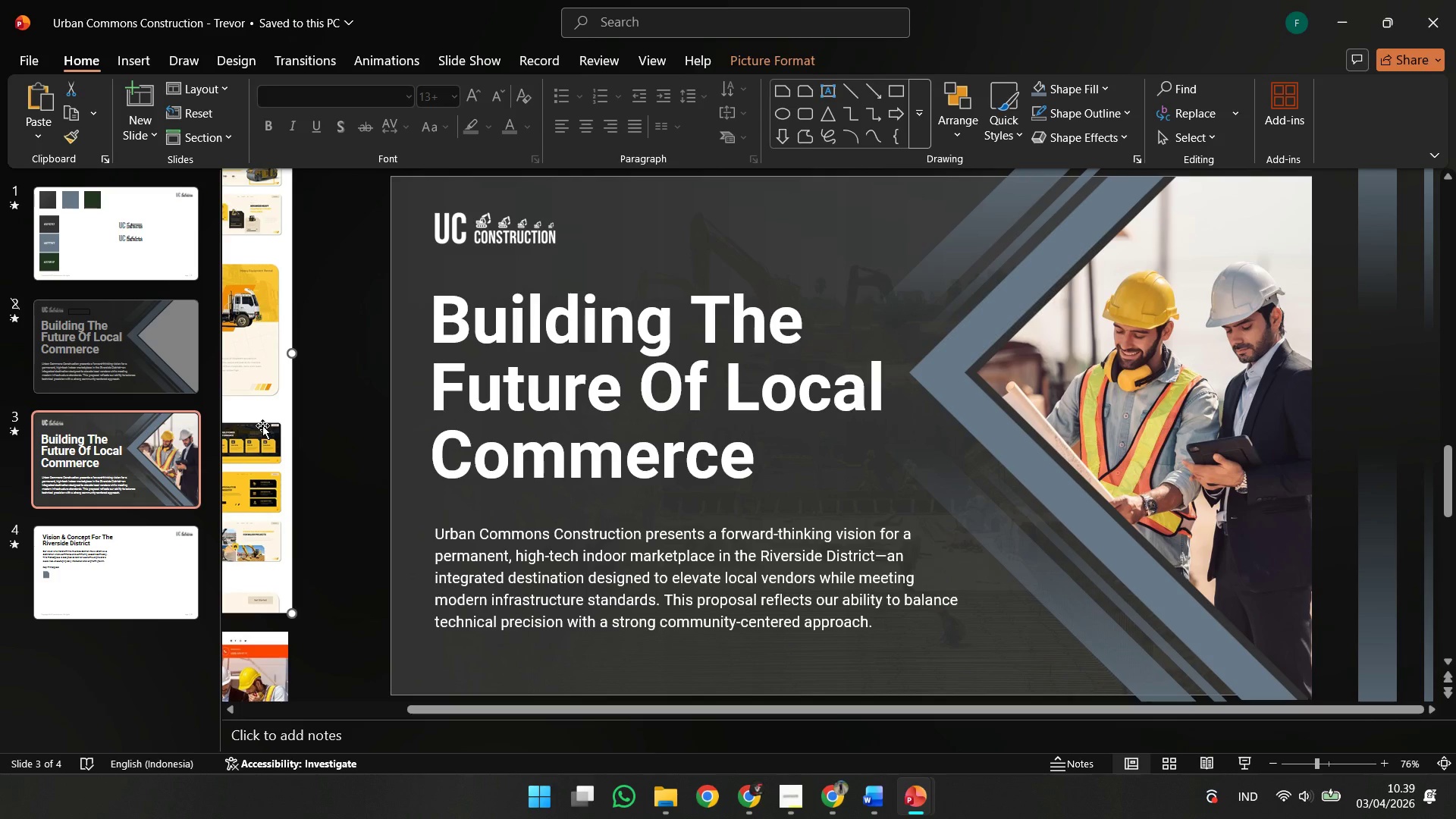 
hold_key(key=ControlLeft, duration=4.16)
scroll: coordinate [264, 426], scroll_direction: down, amount: 2.0
 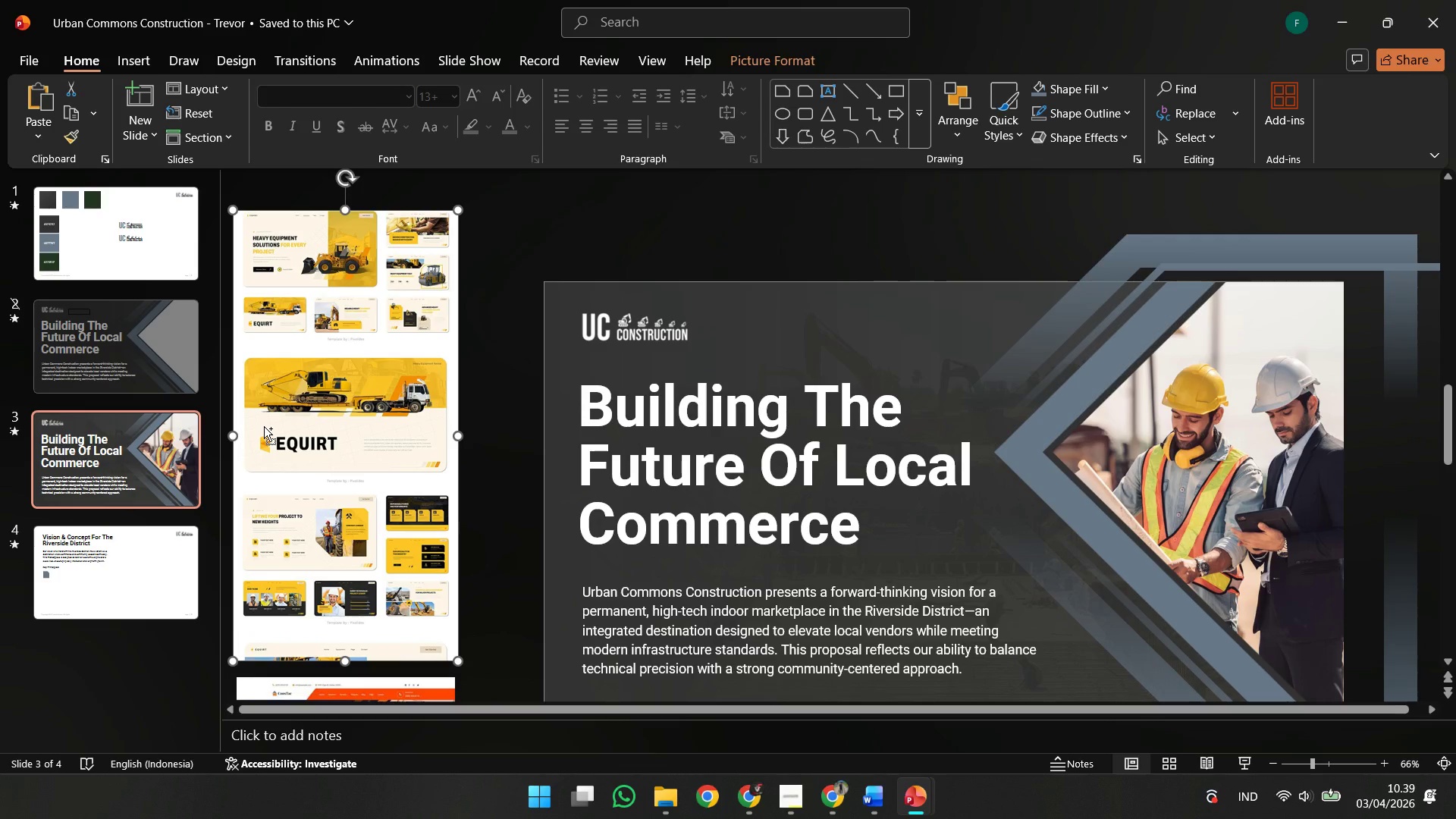 
scroll: coordinate [306, 429], scroll_direction: up, amount: 8.0
 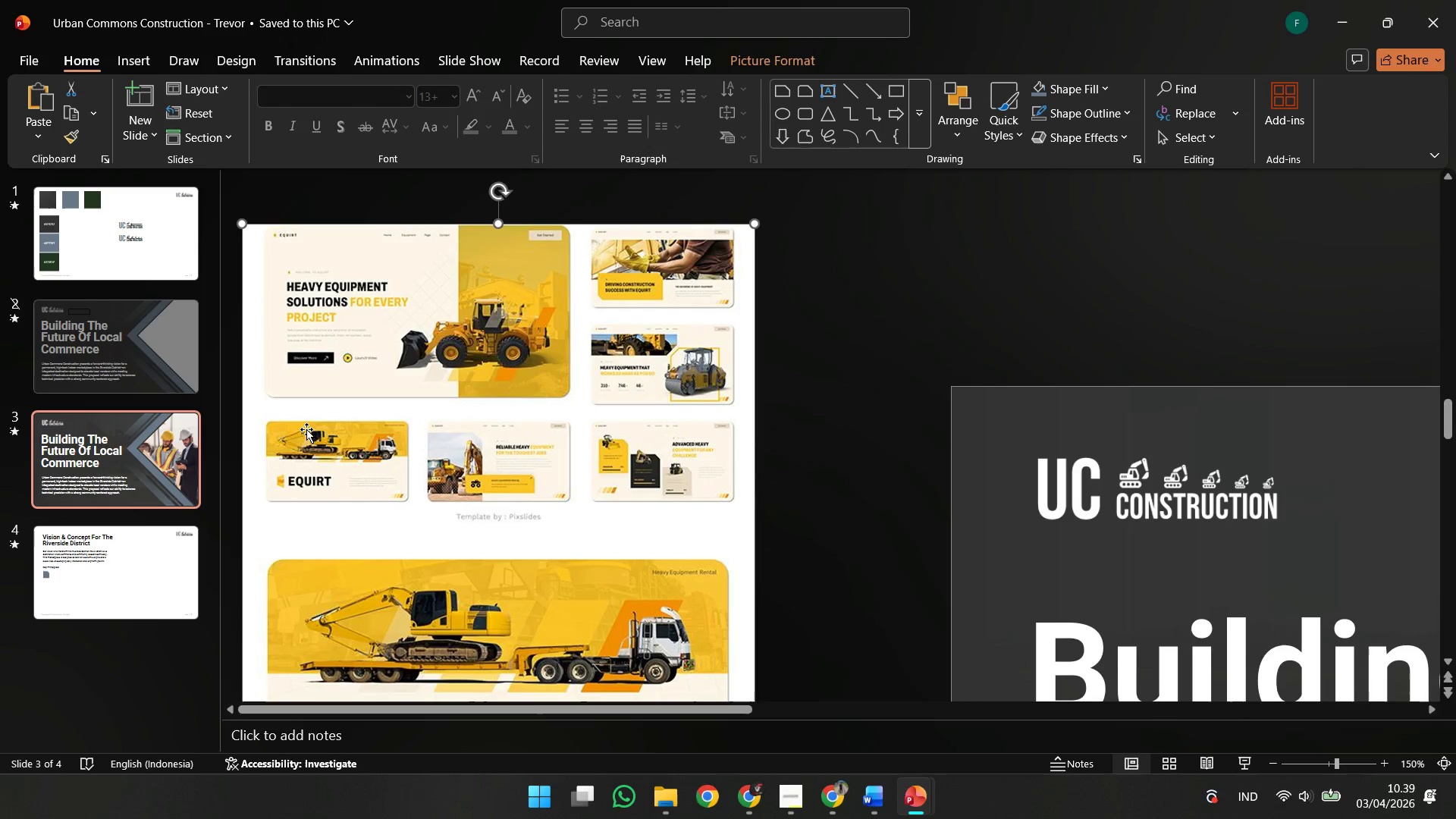 
scroll: coordinate [365, 388], scroll_direction: down, amount: 21.0
 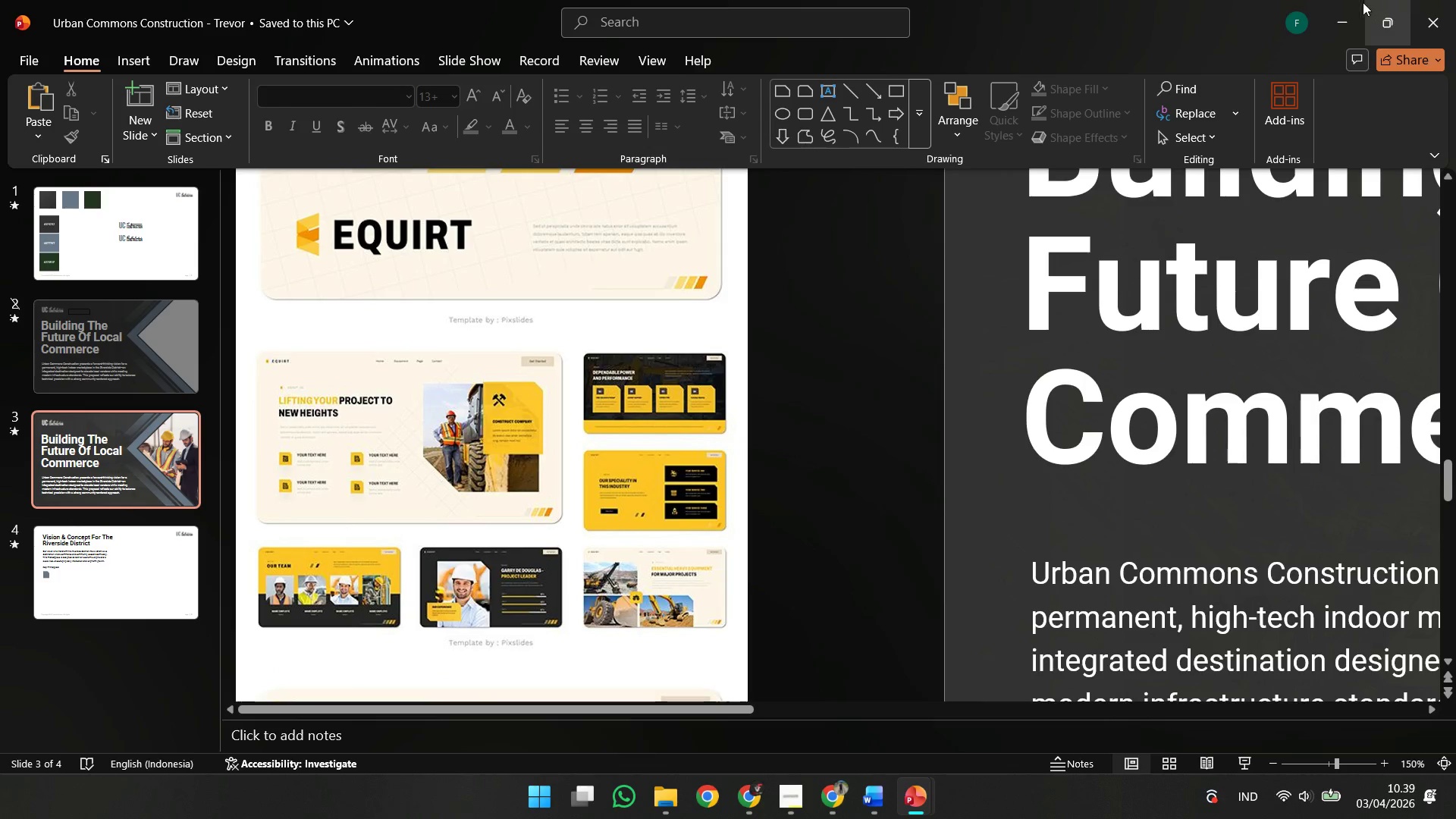 
left_click_drag(start_coordinate=[1354, 5], to_coordinate=[713, 413])
 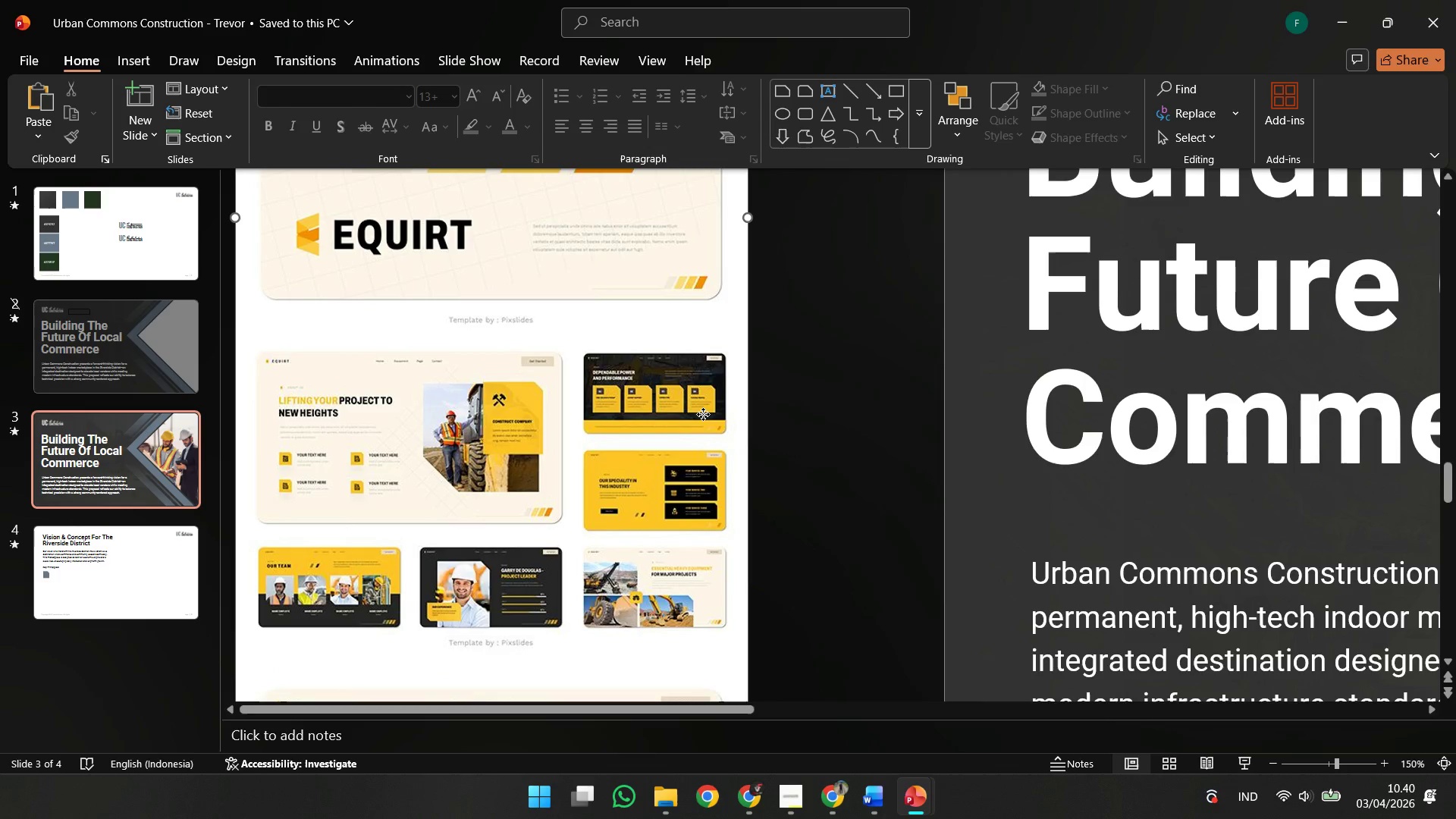 
left_click([703, 414])
 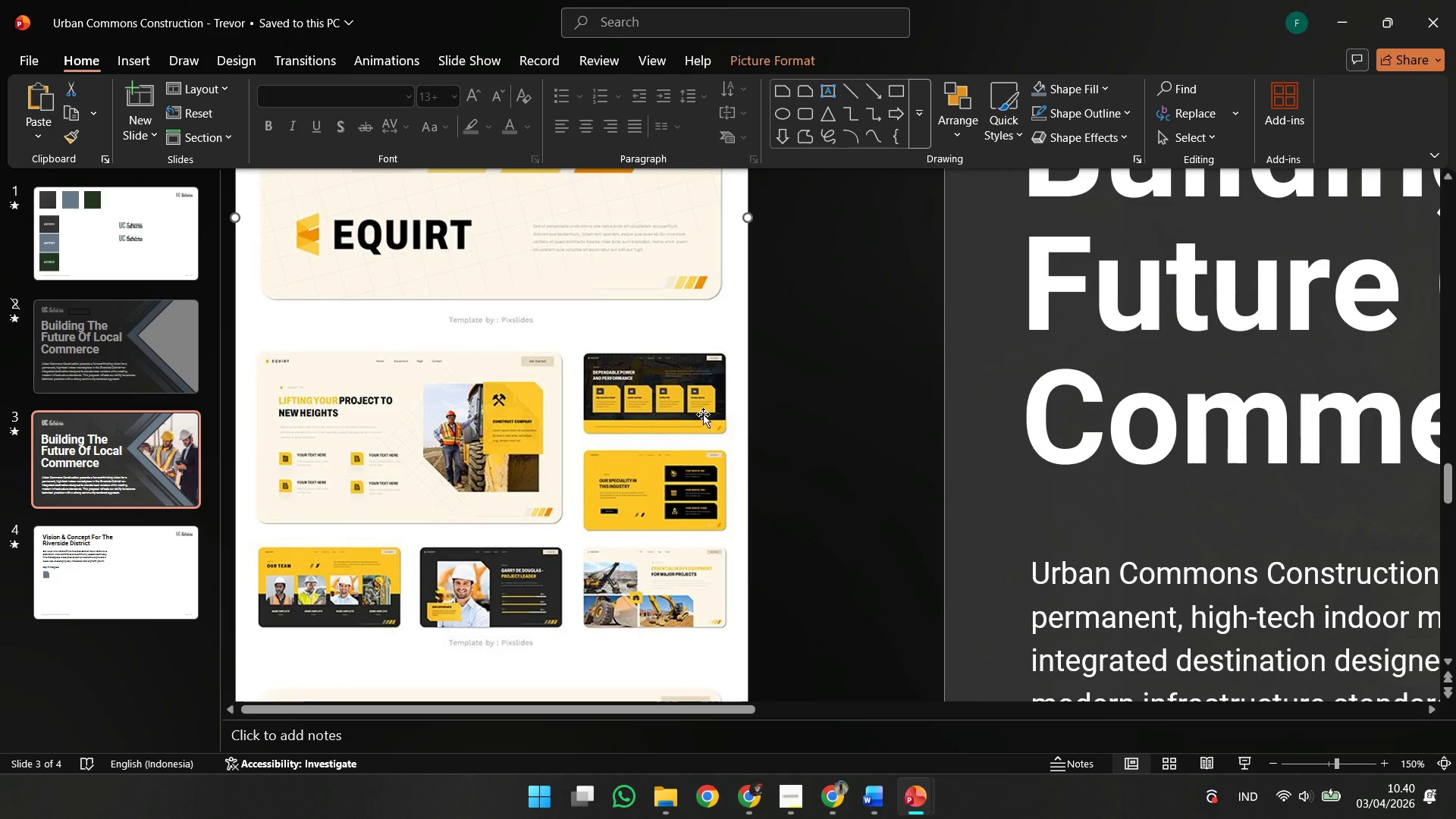 
hold_key(key=ControlLeft, duration=4.92)
scroll: coordinate [703, 414], scroll_direction: down, amount: 1.0
 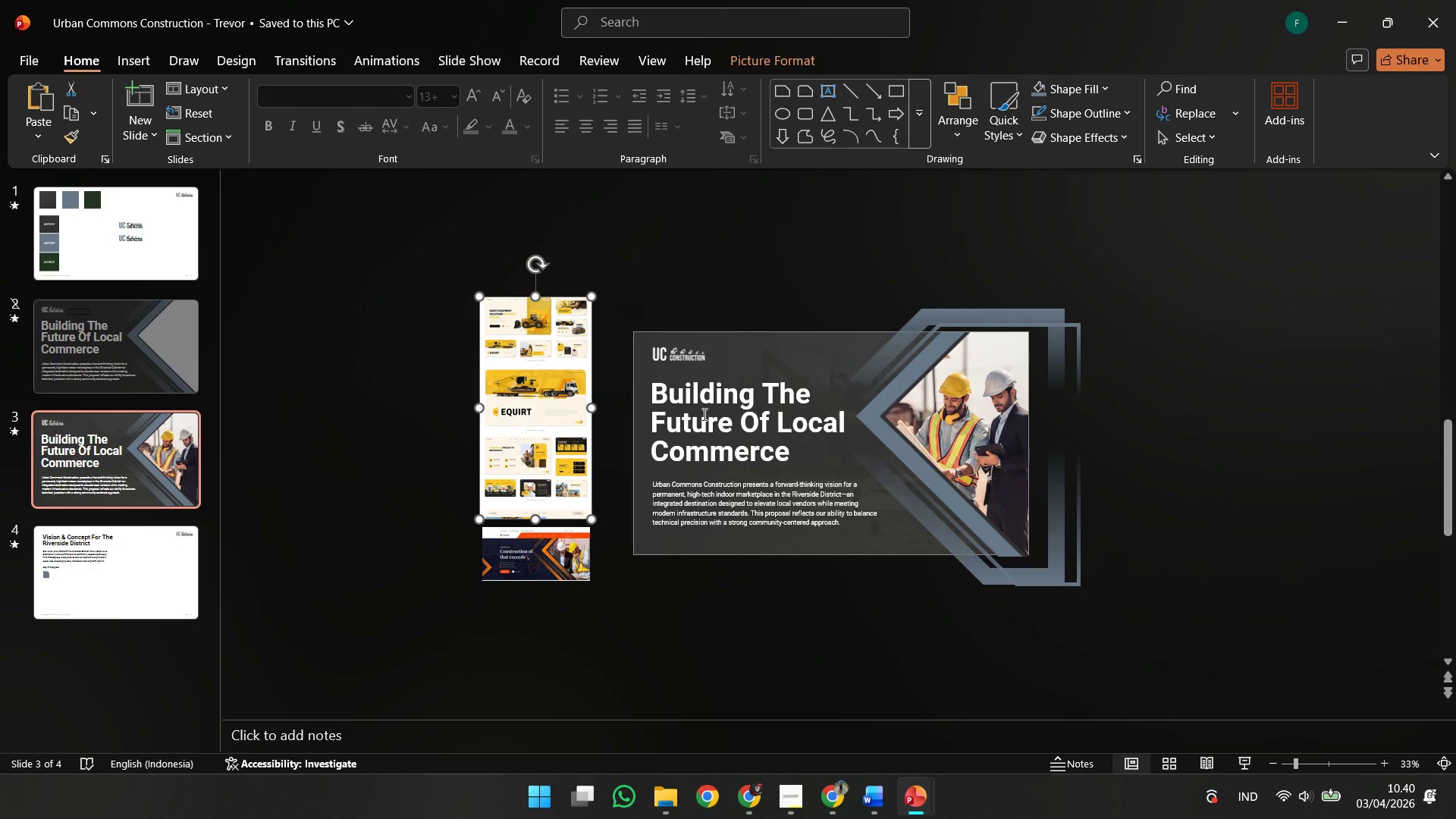 
left_click([520, 549])
 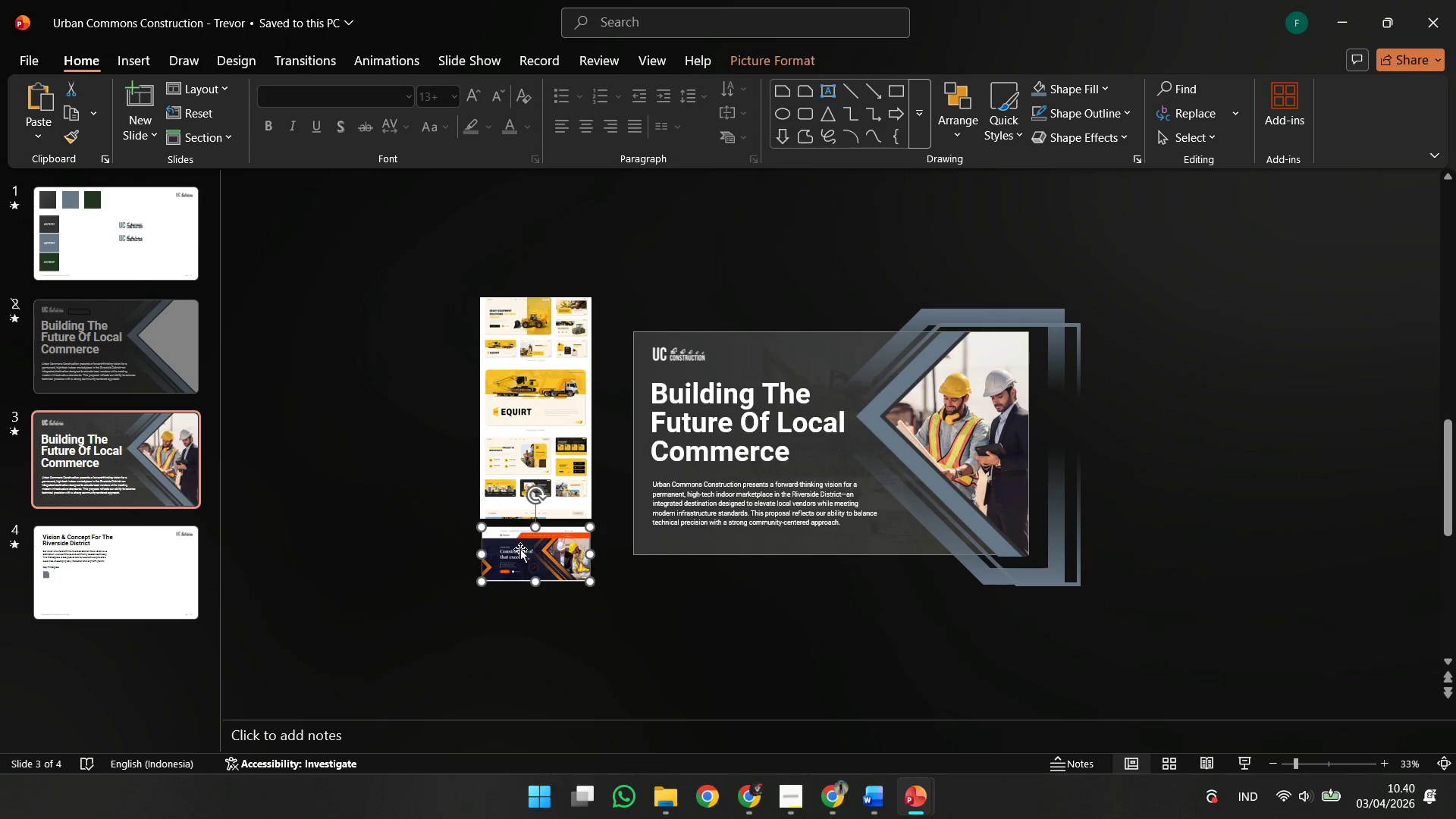 
hold_key(key=ControlLeft, duration=9.91)
scroll: coordinate [520, 549], scroll_direction: up, amount: 4.0
 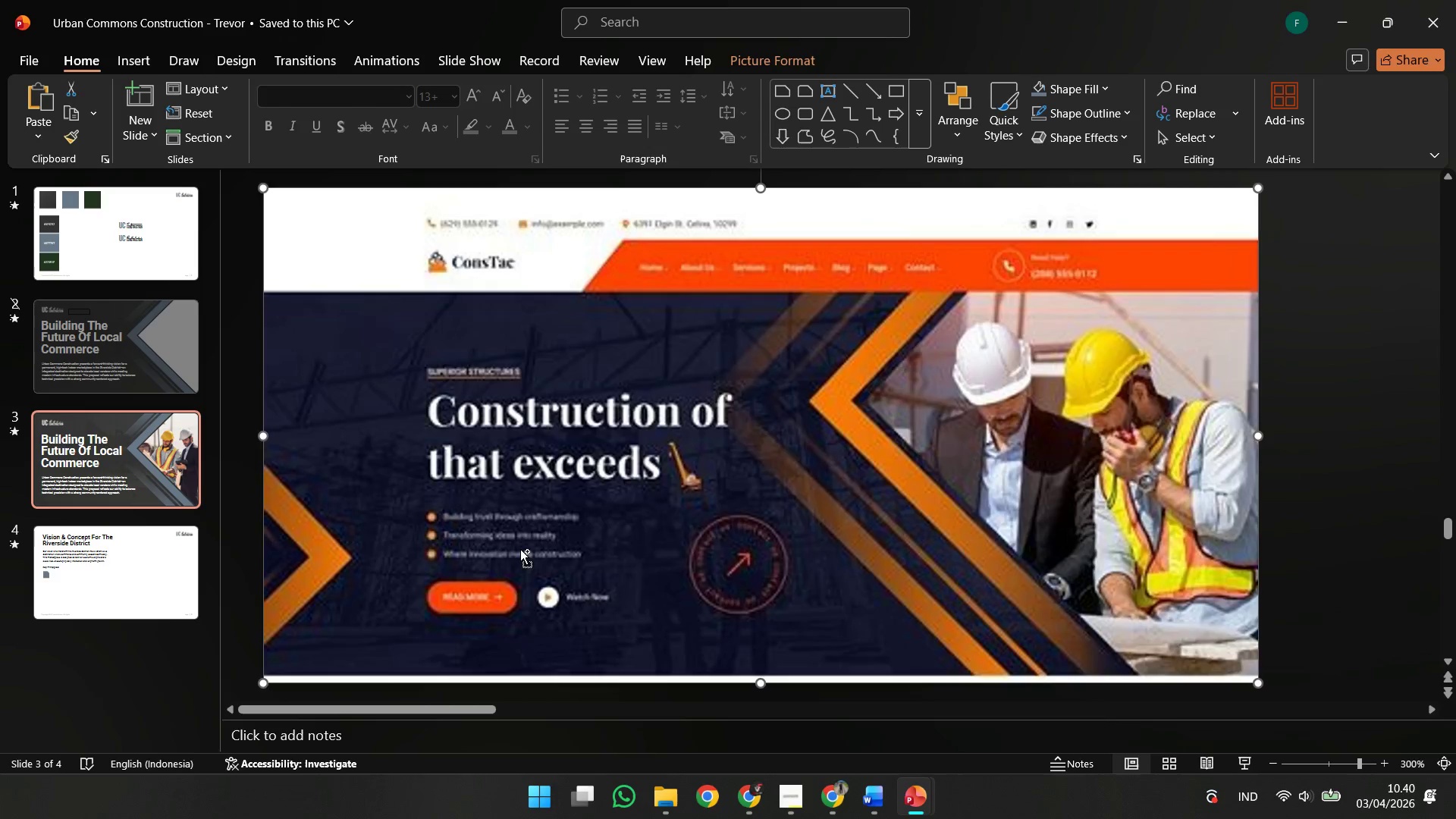 
scroll: coordinate [520, 549], scroll_direction: down, amount: 4.0
 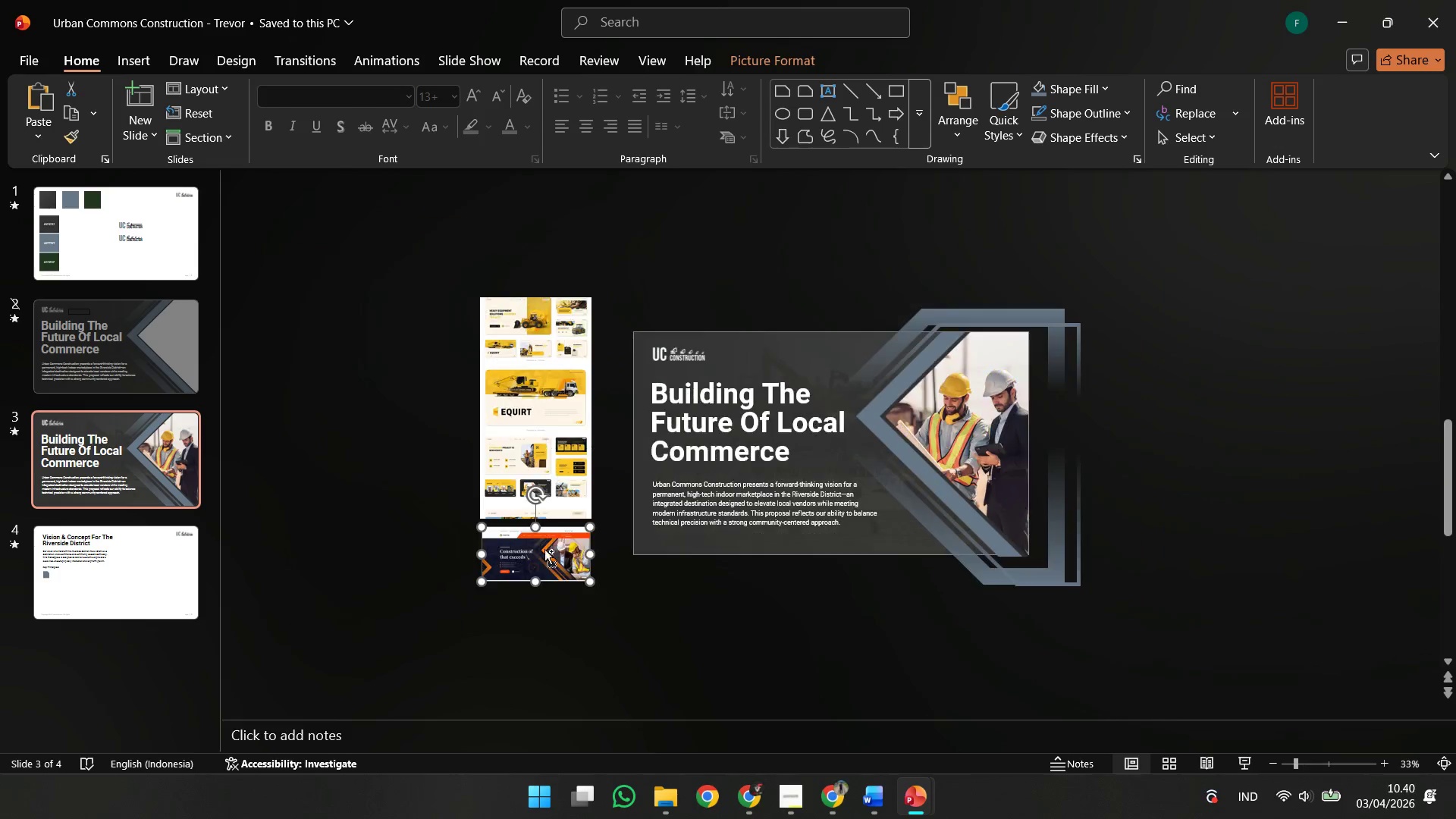 
left_click([946, 394])
 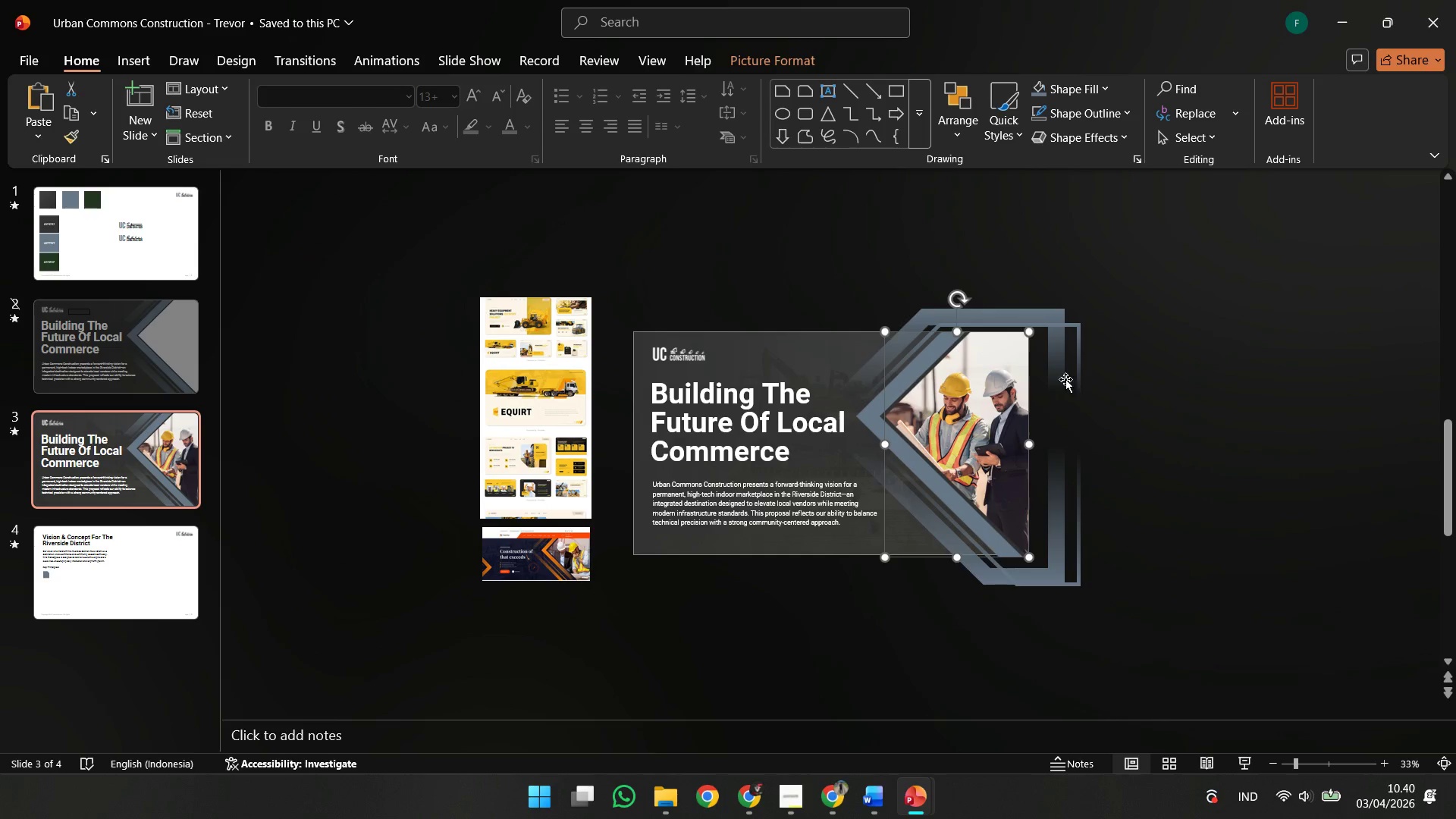 
left_click([1067, 379])
 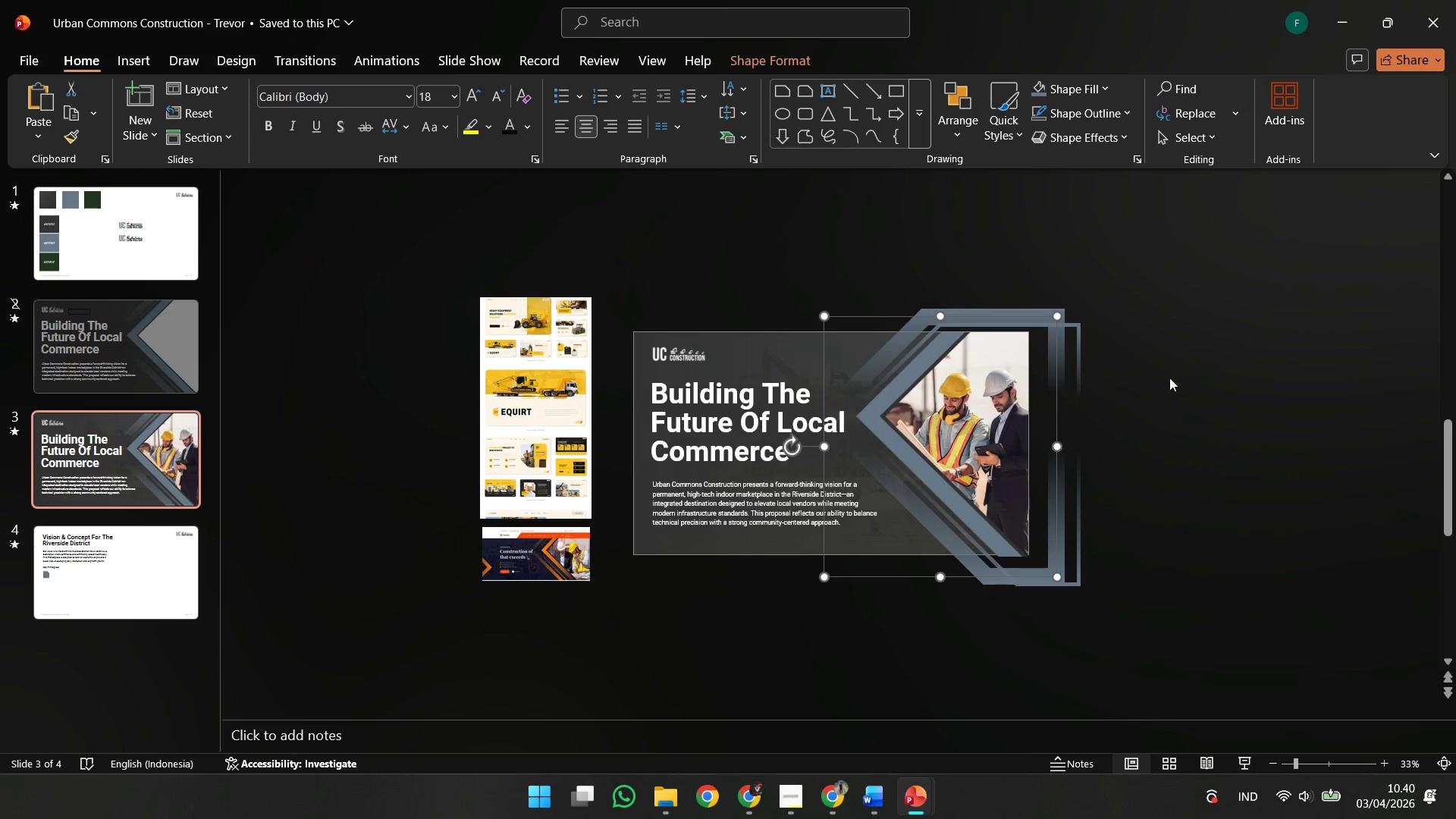 
left_click([1169, 378])
 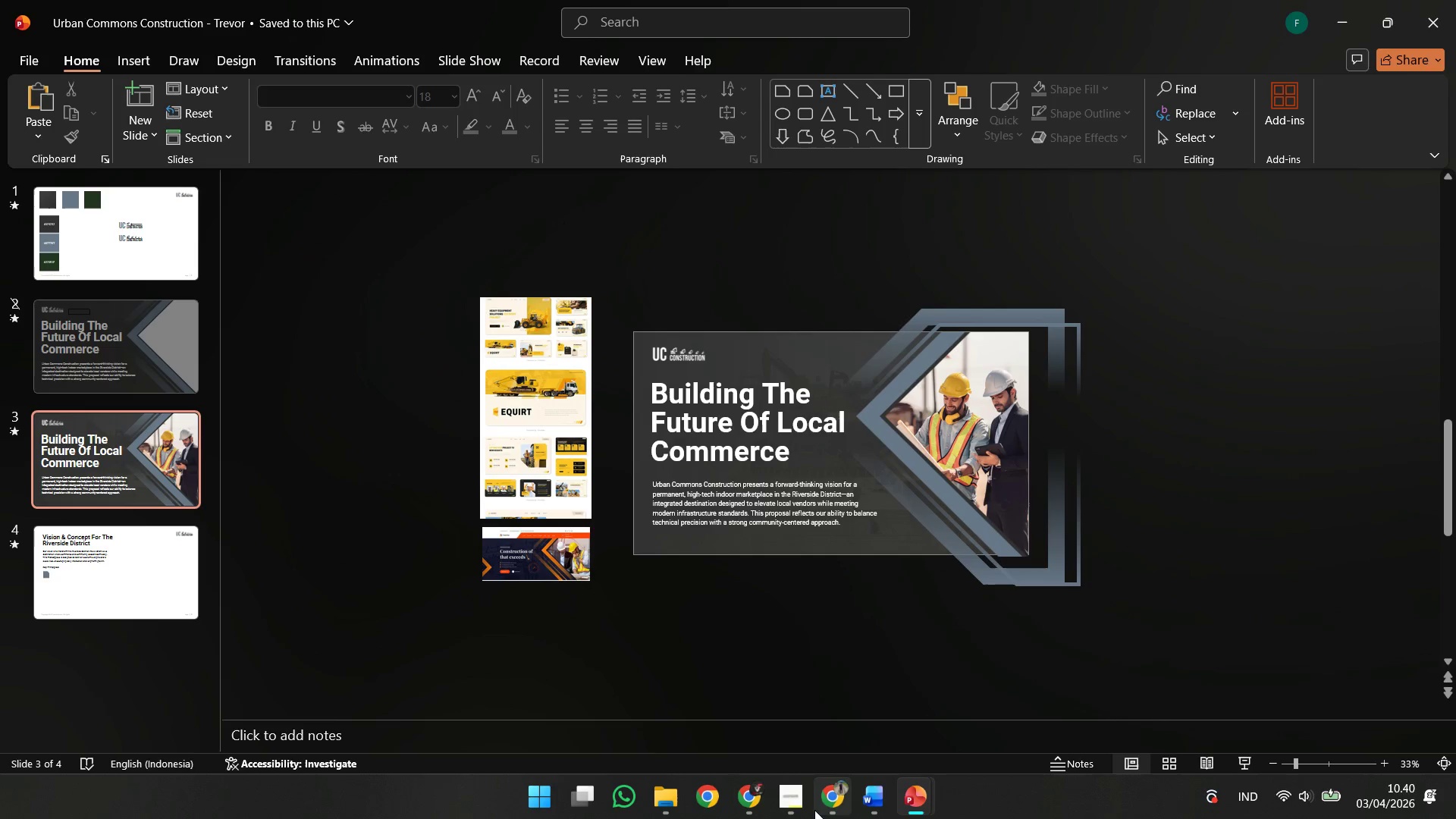 
left_click([803, 809])